 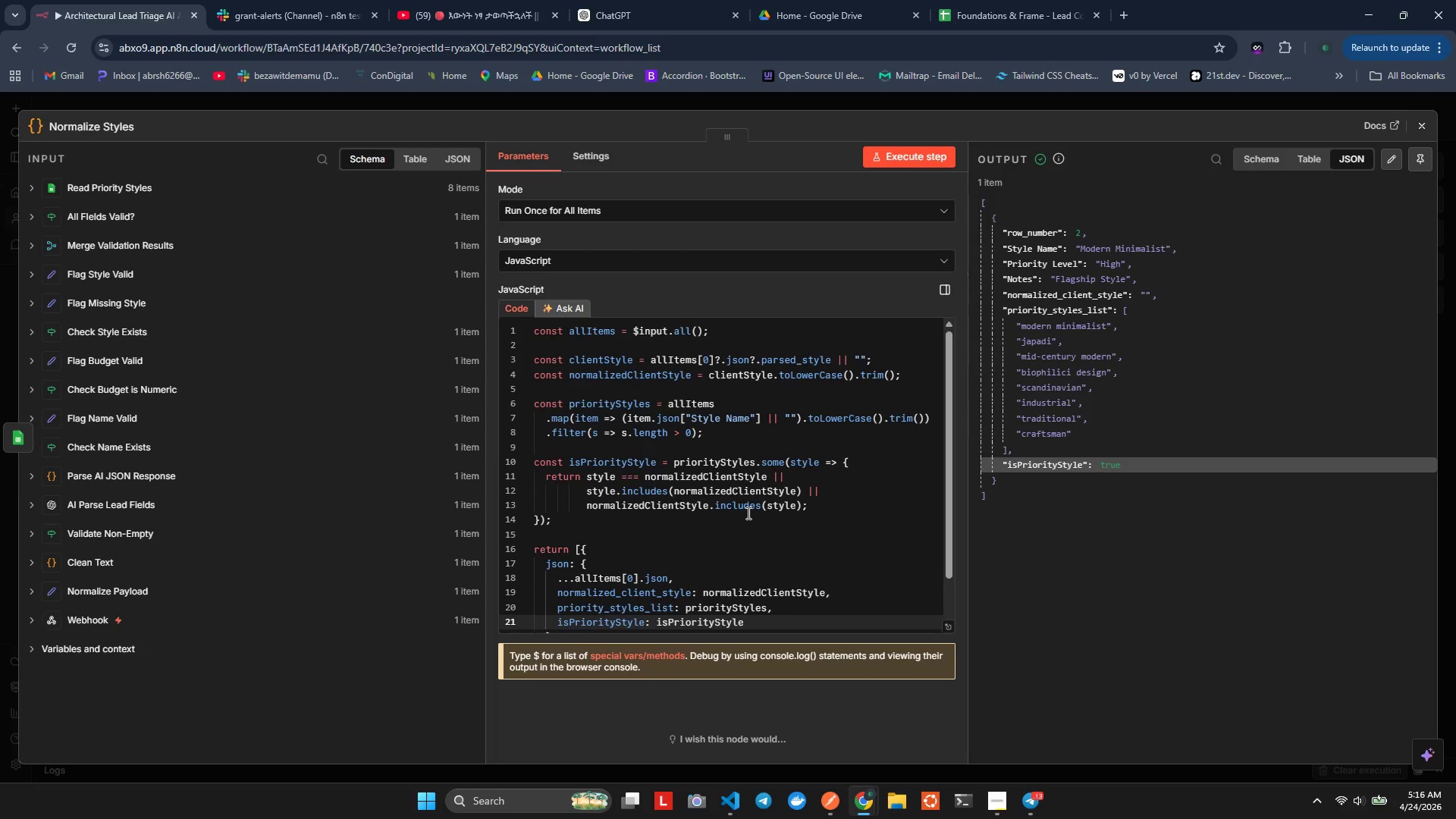 
scroll: coordinate [747, 513], scroll_direction: down, amount: 1.0
 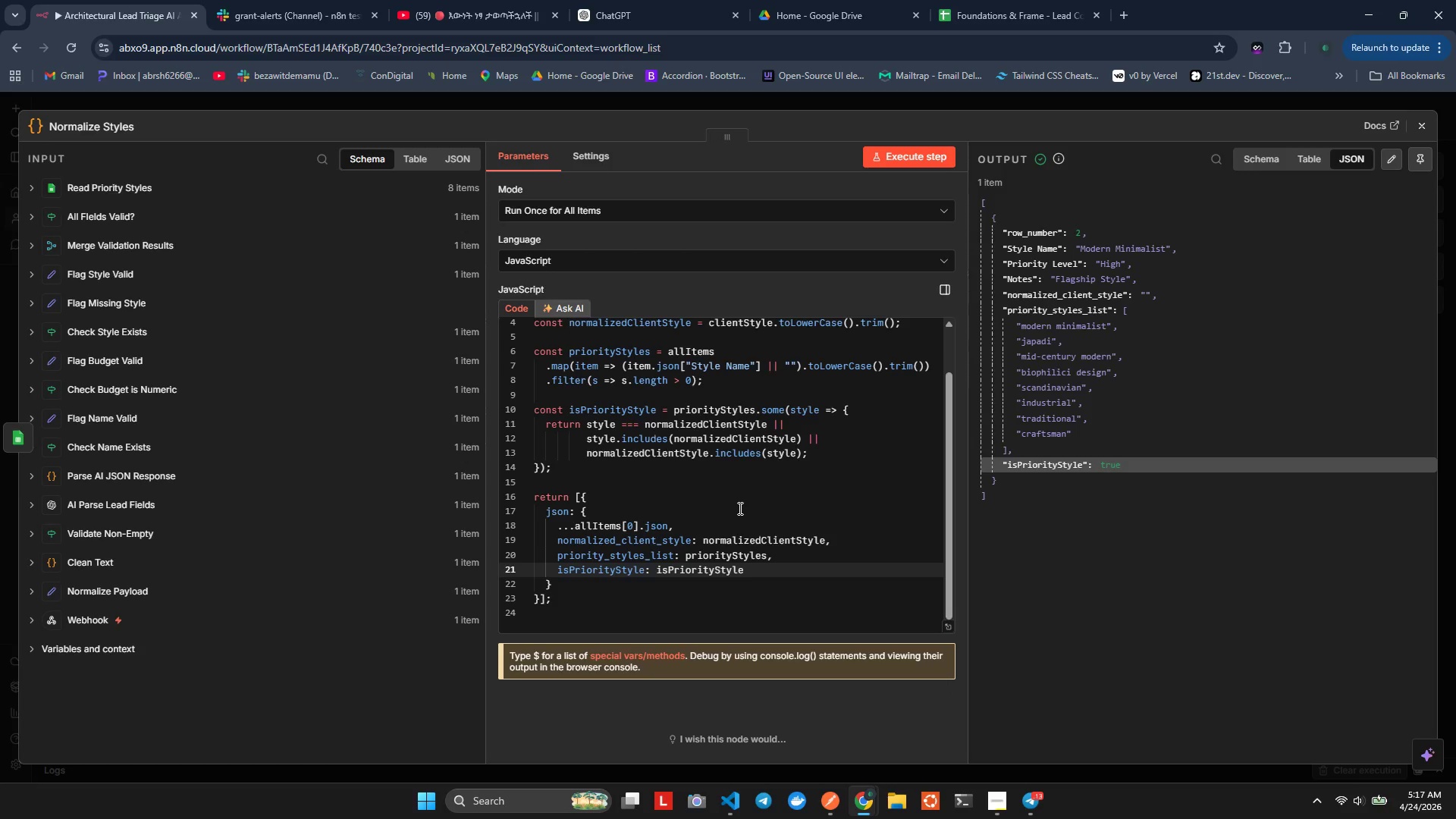 
wait(29.26)
 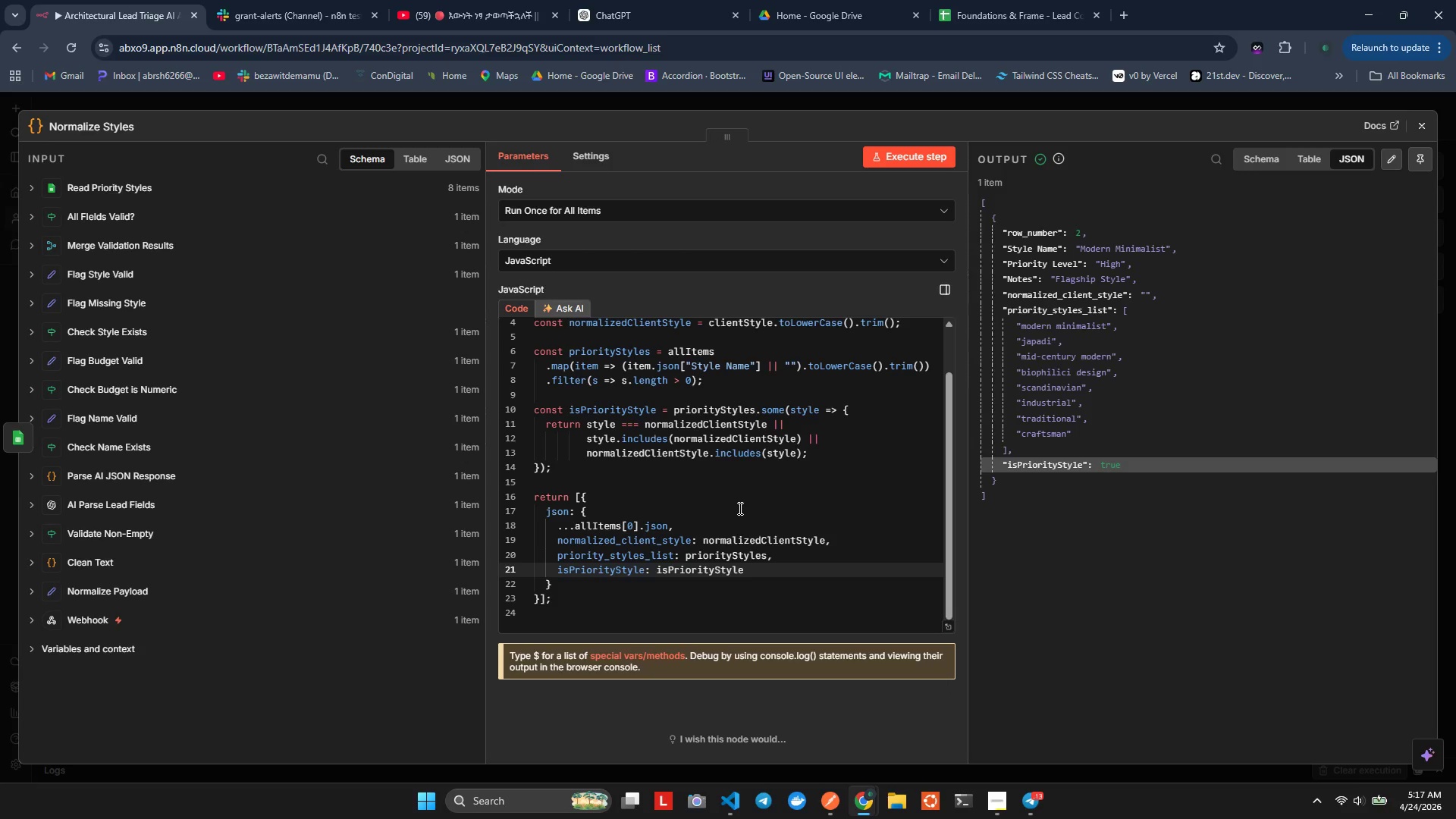 
mouse_move([651, 559])
 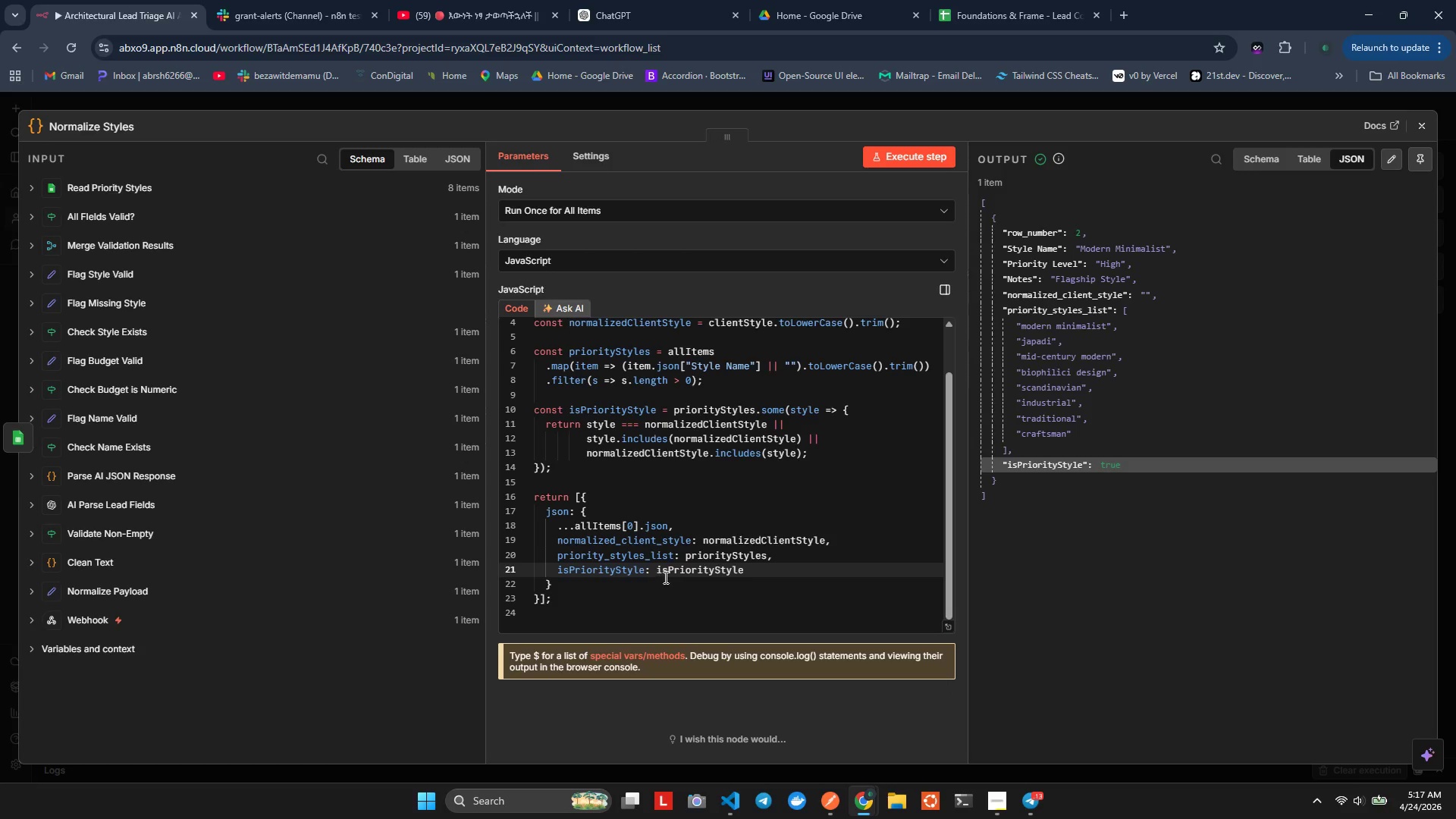 
scroll: coordinate [683, 497], scroll_direction: up, amount: 4.0
 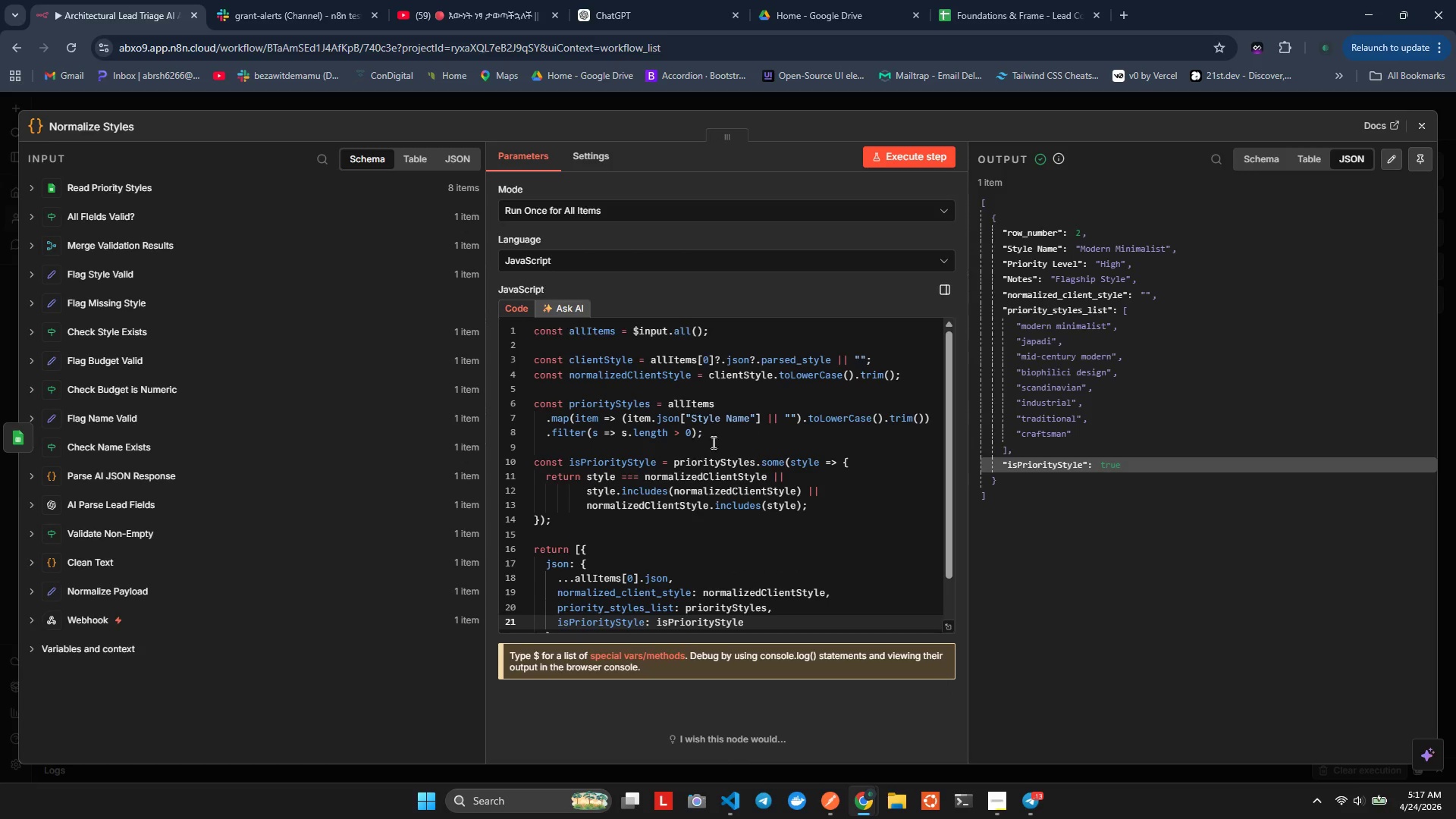 
mouse_move([783, 428])
 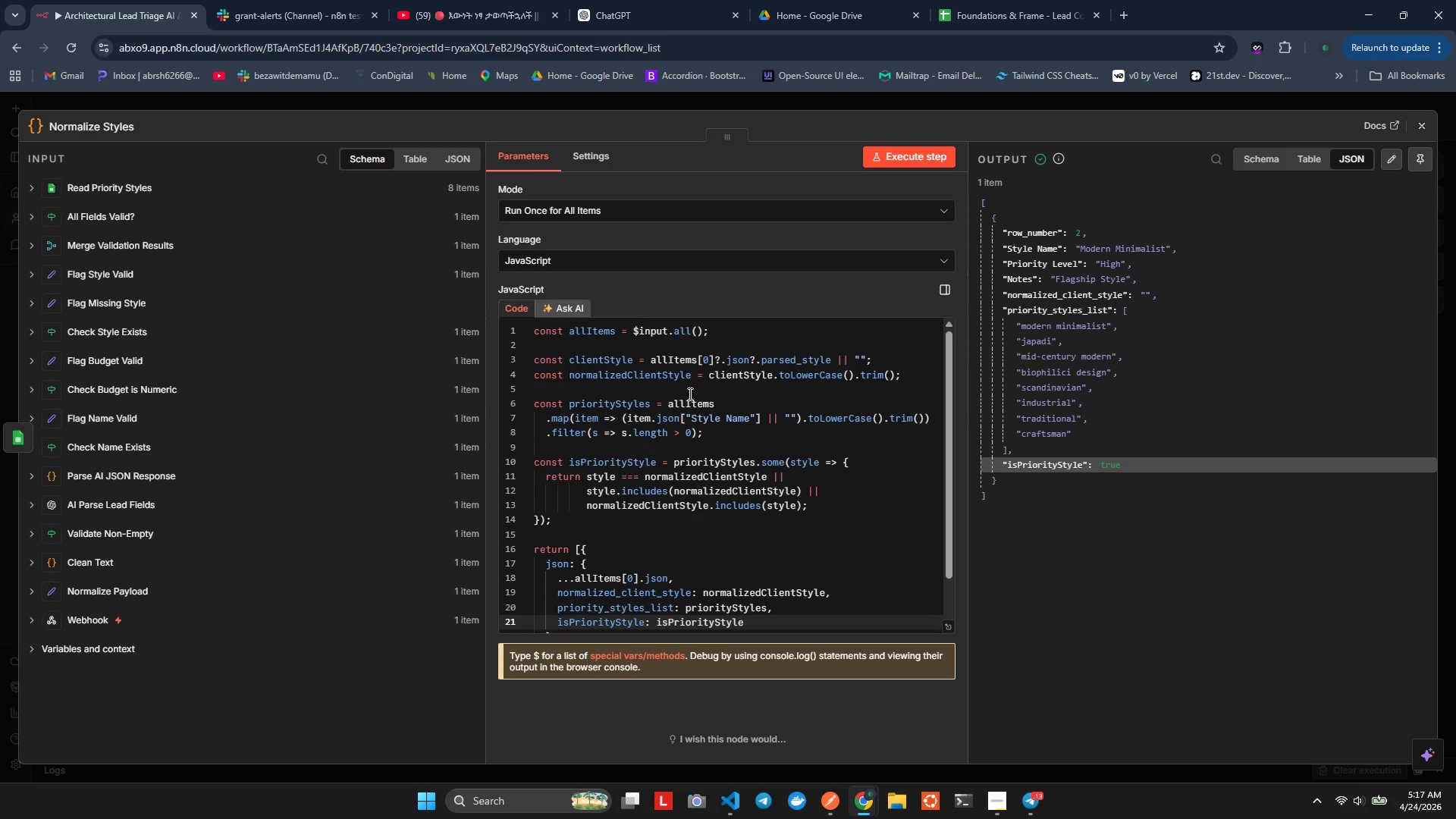 
scroll: coordinate [687, 394], scroll_direction: up, amount: 2.0
 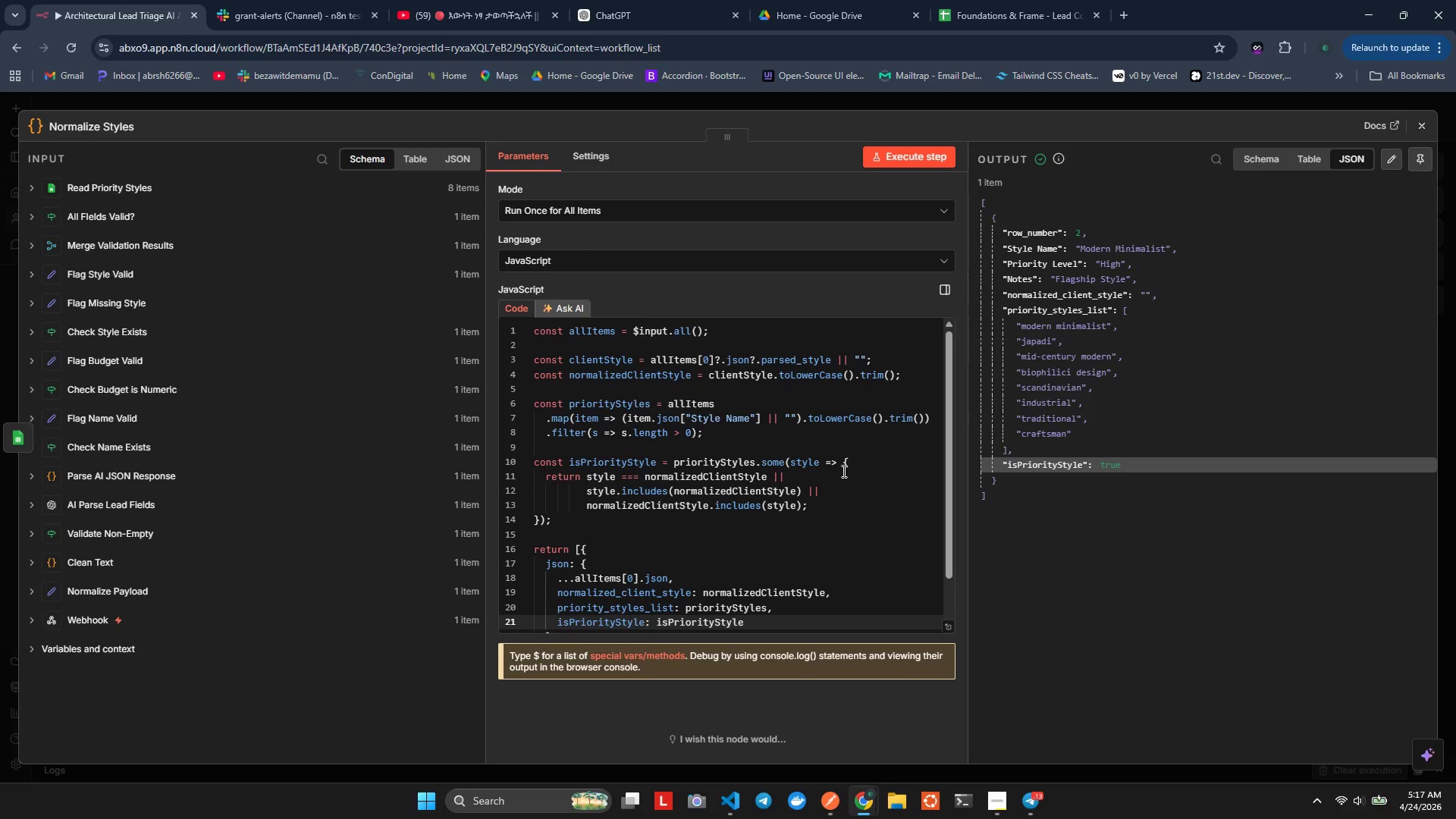 
wait(6.35)
 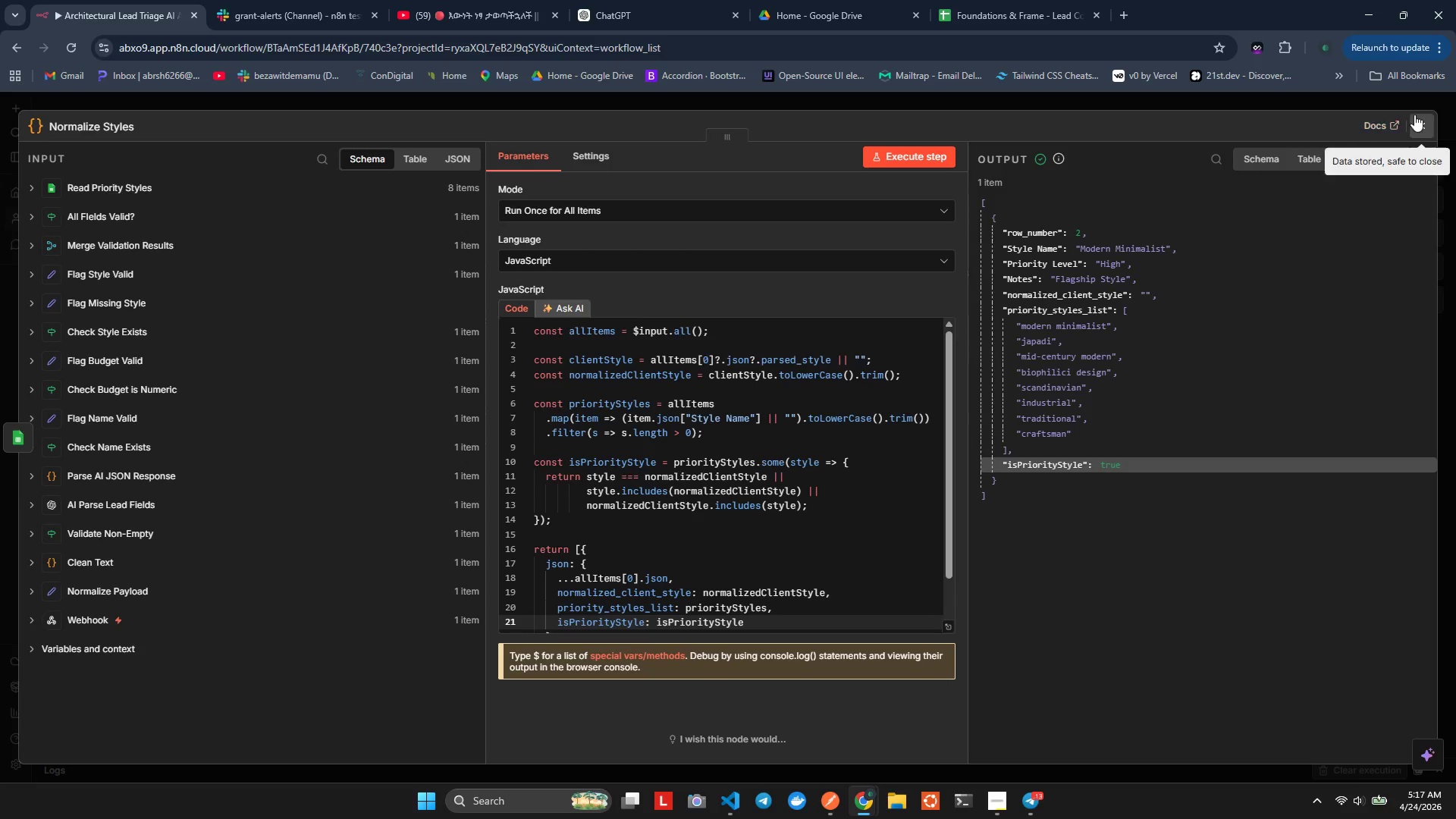 
left_click([747, 369])
 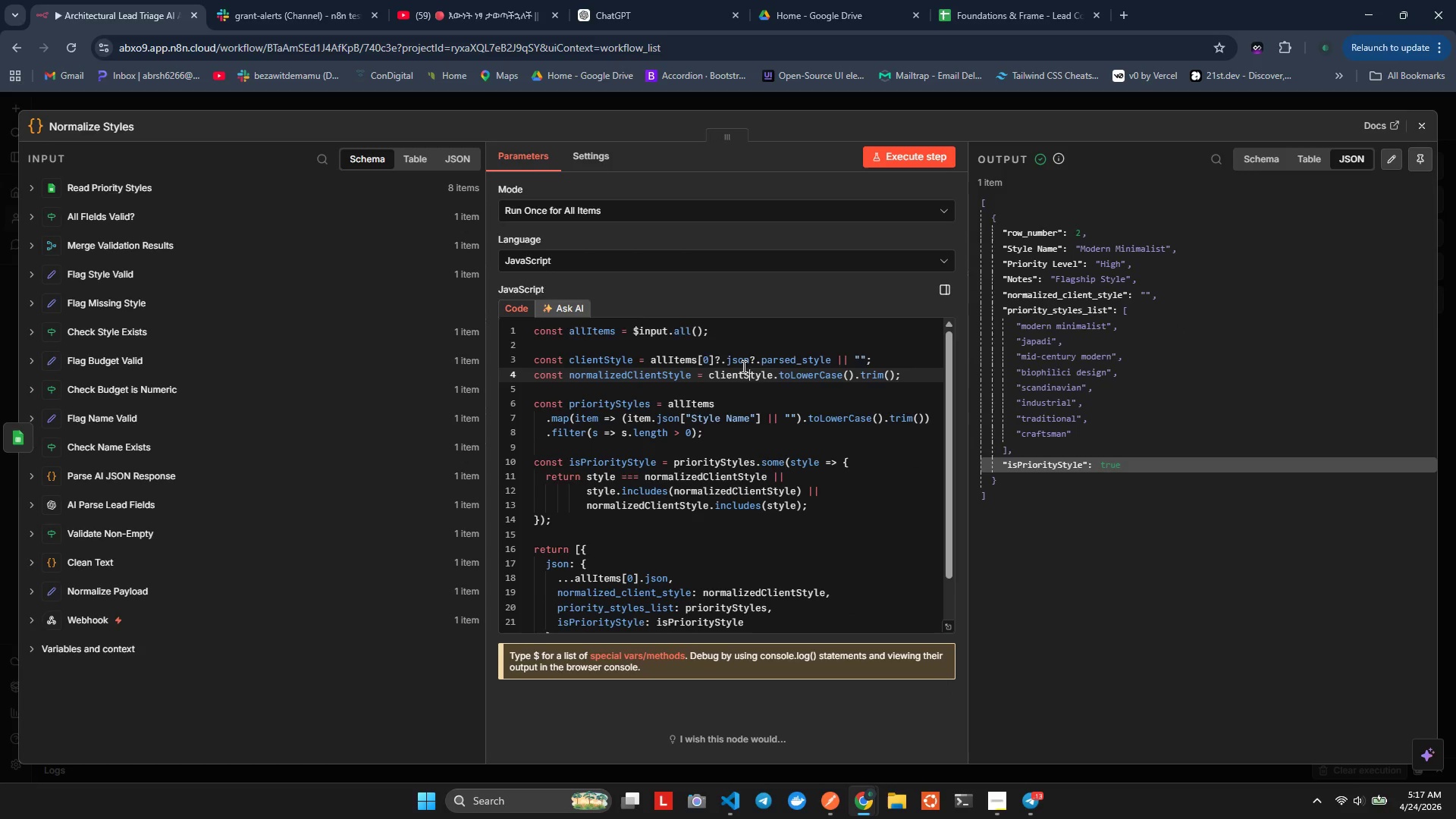 
left_click([742, 366])
 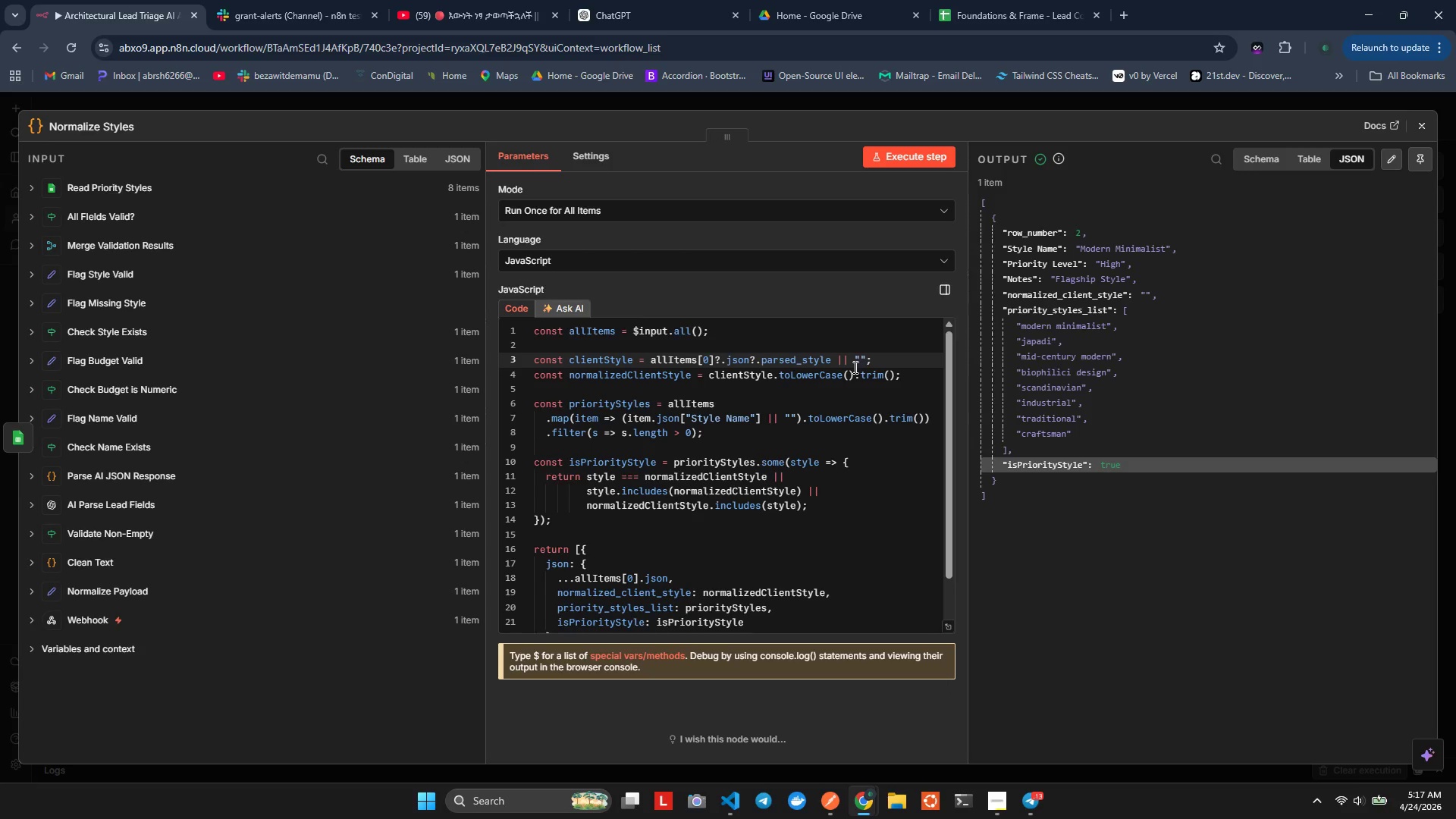 
wait(10.52)
 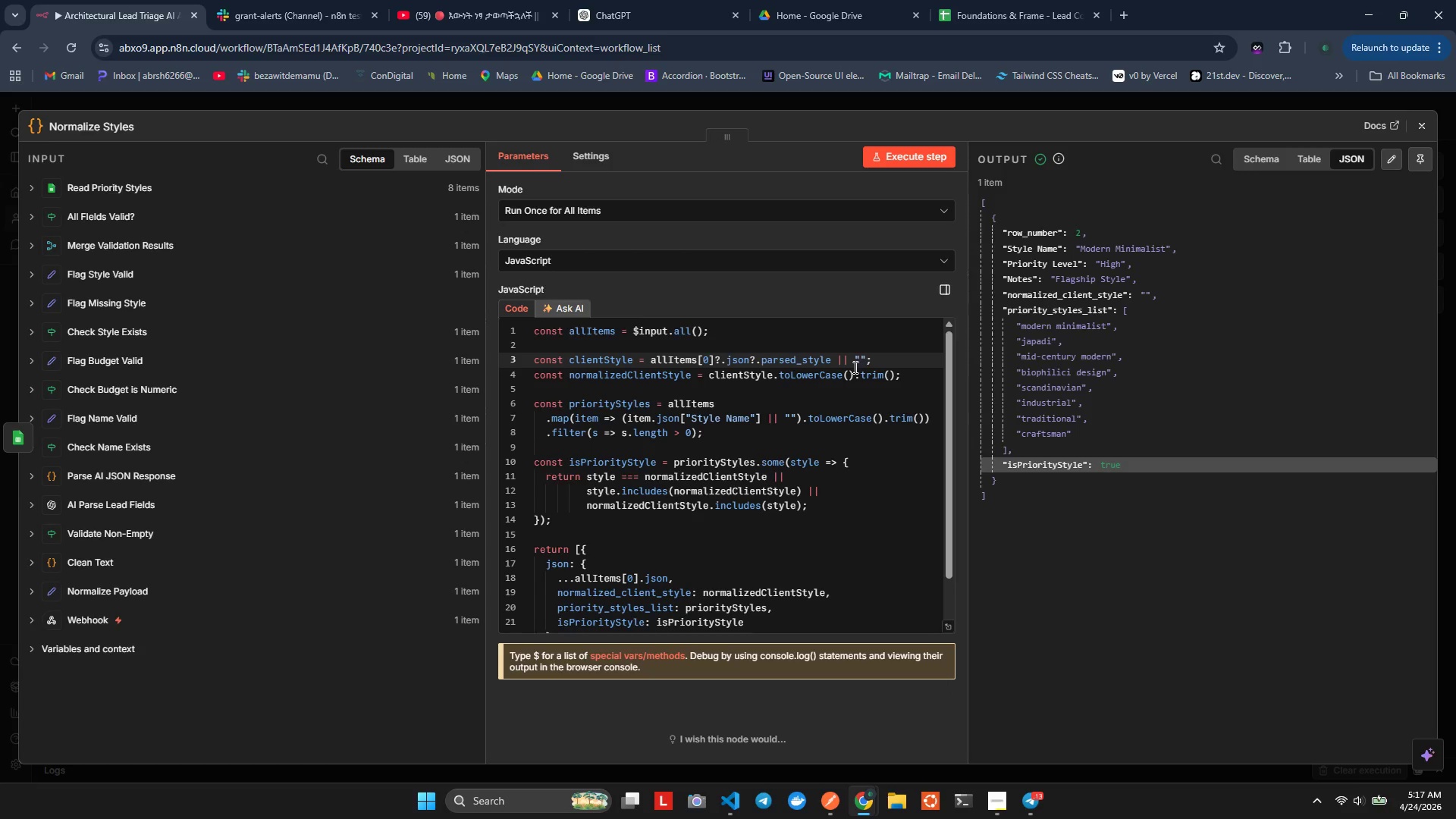 
left_click([679, 332])
 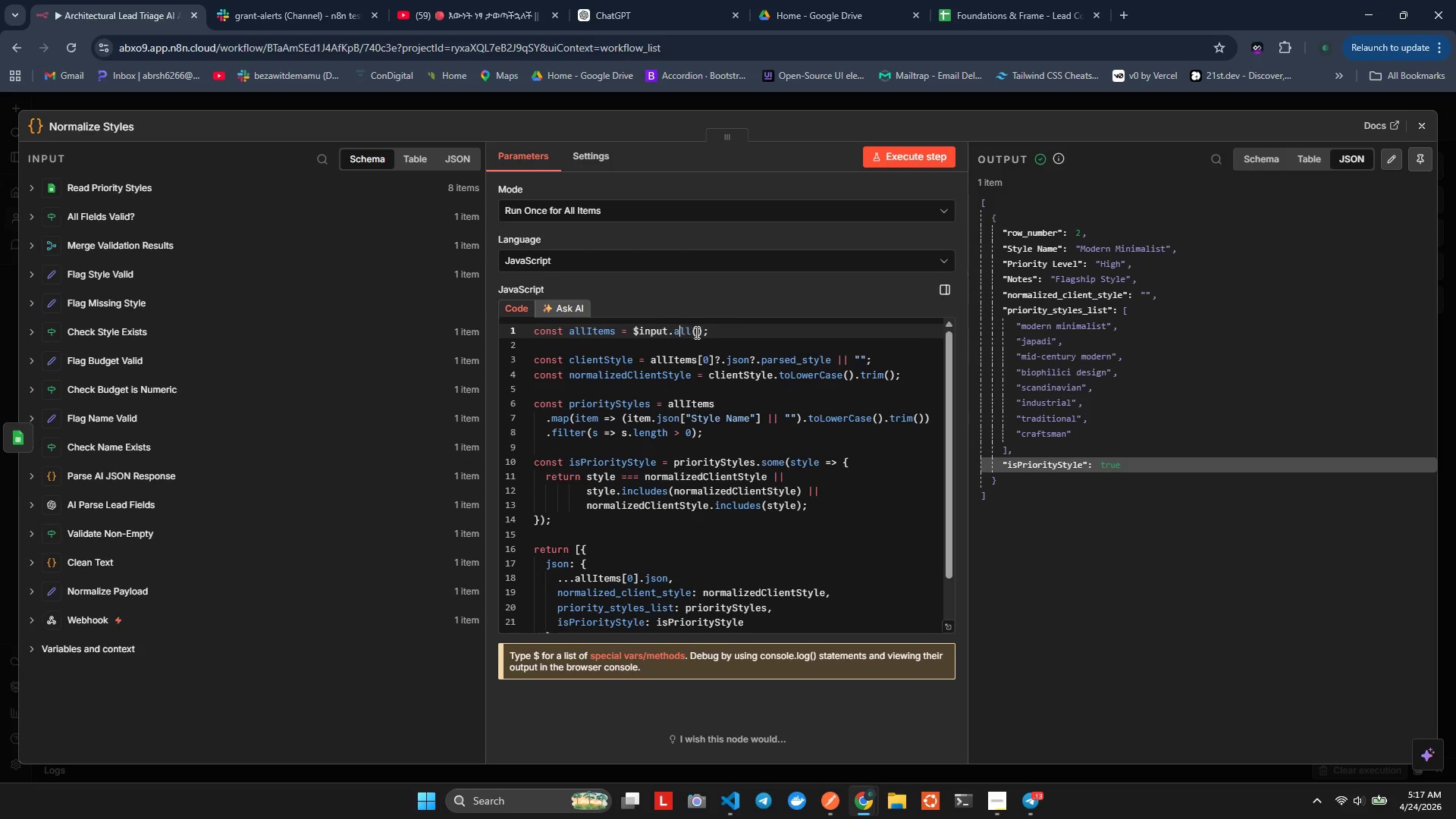 
left_click([701, 332])
 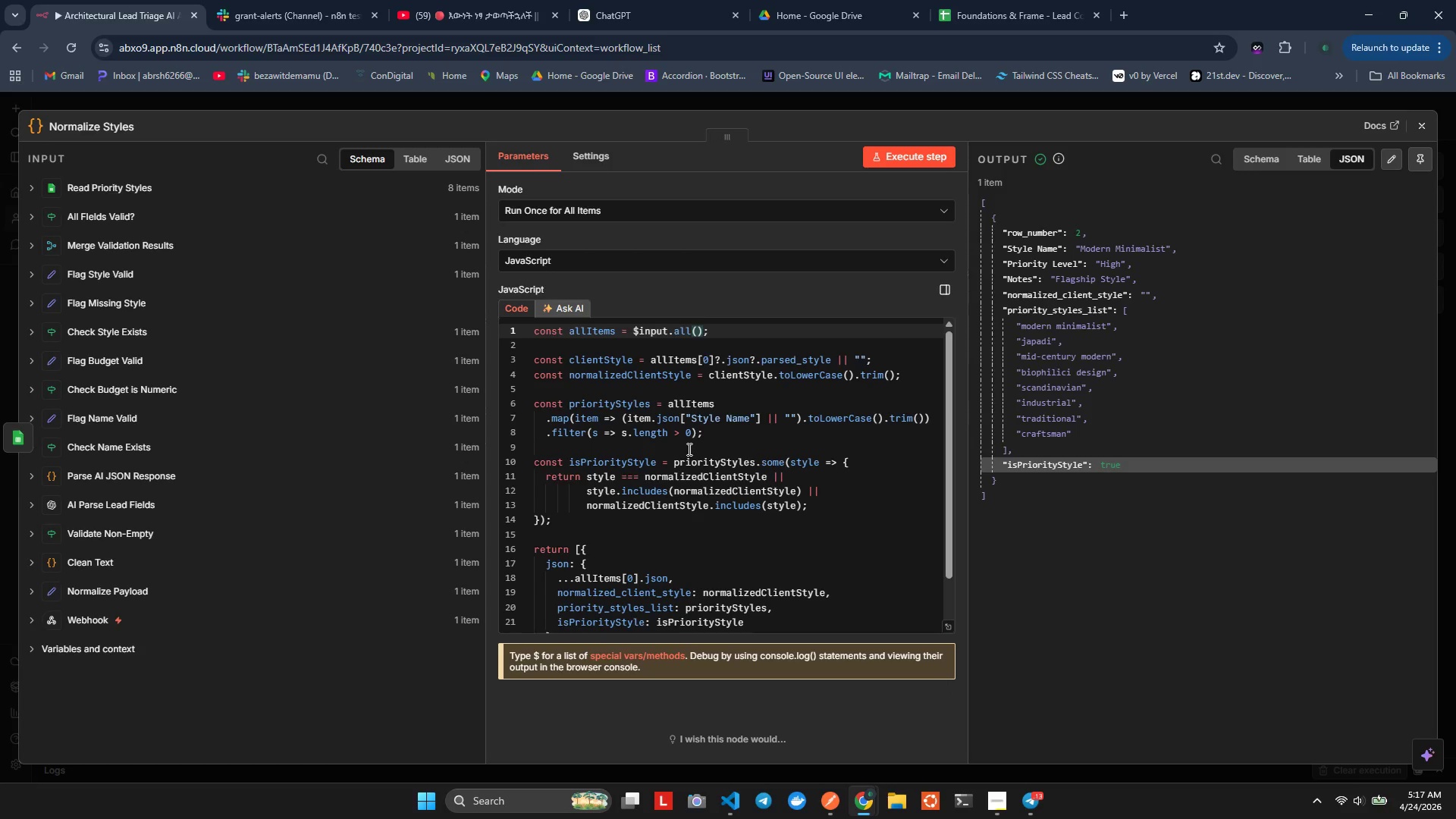 
wait(7.8)
 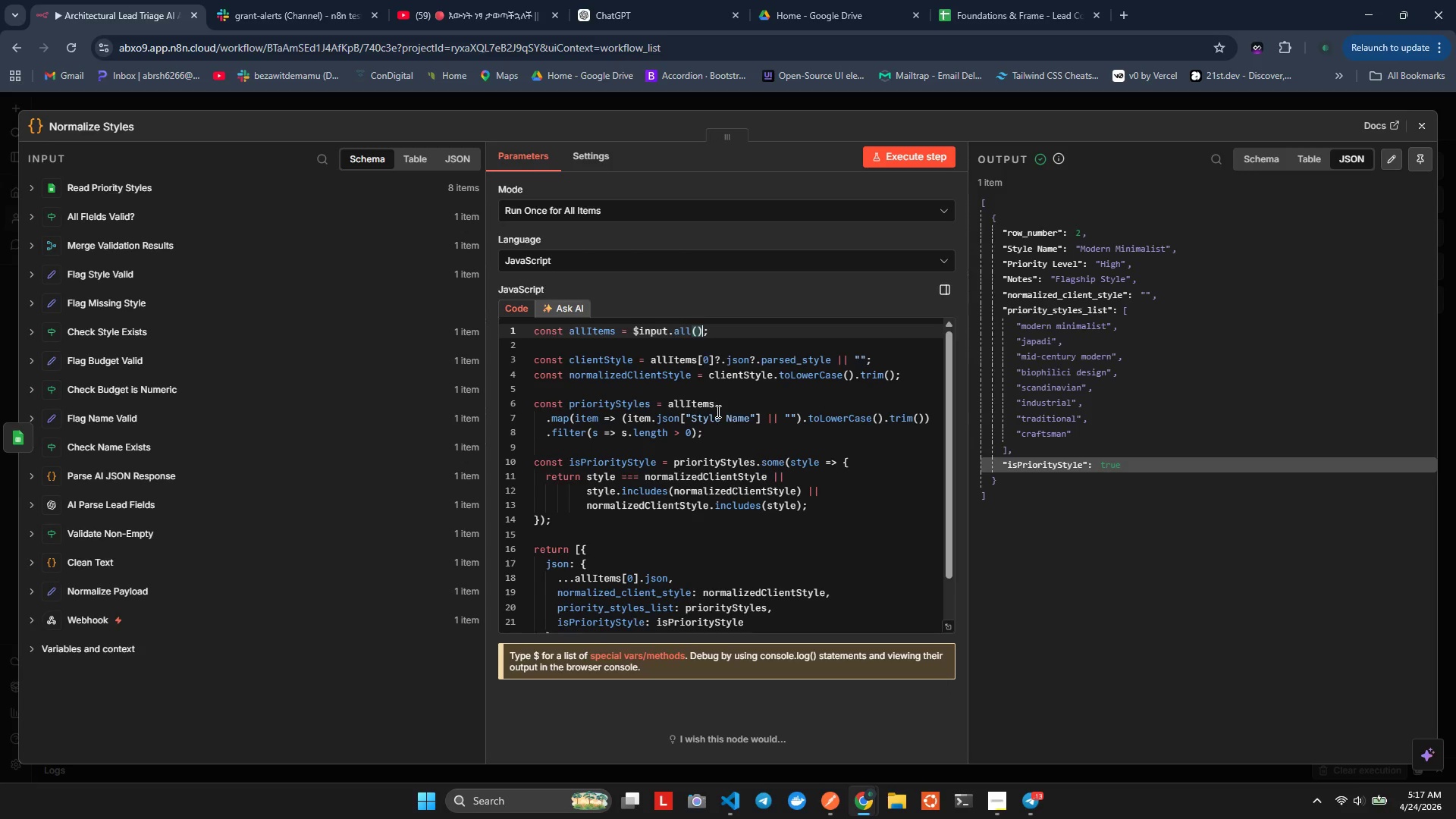 
left_click([733, 327])
 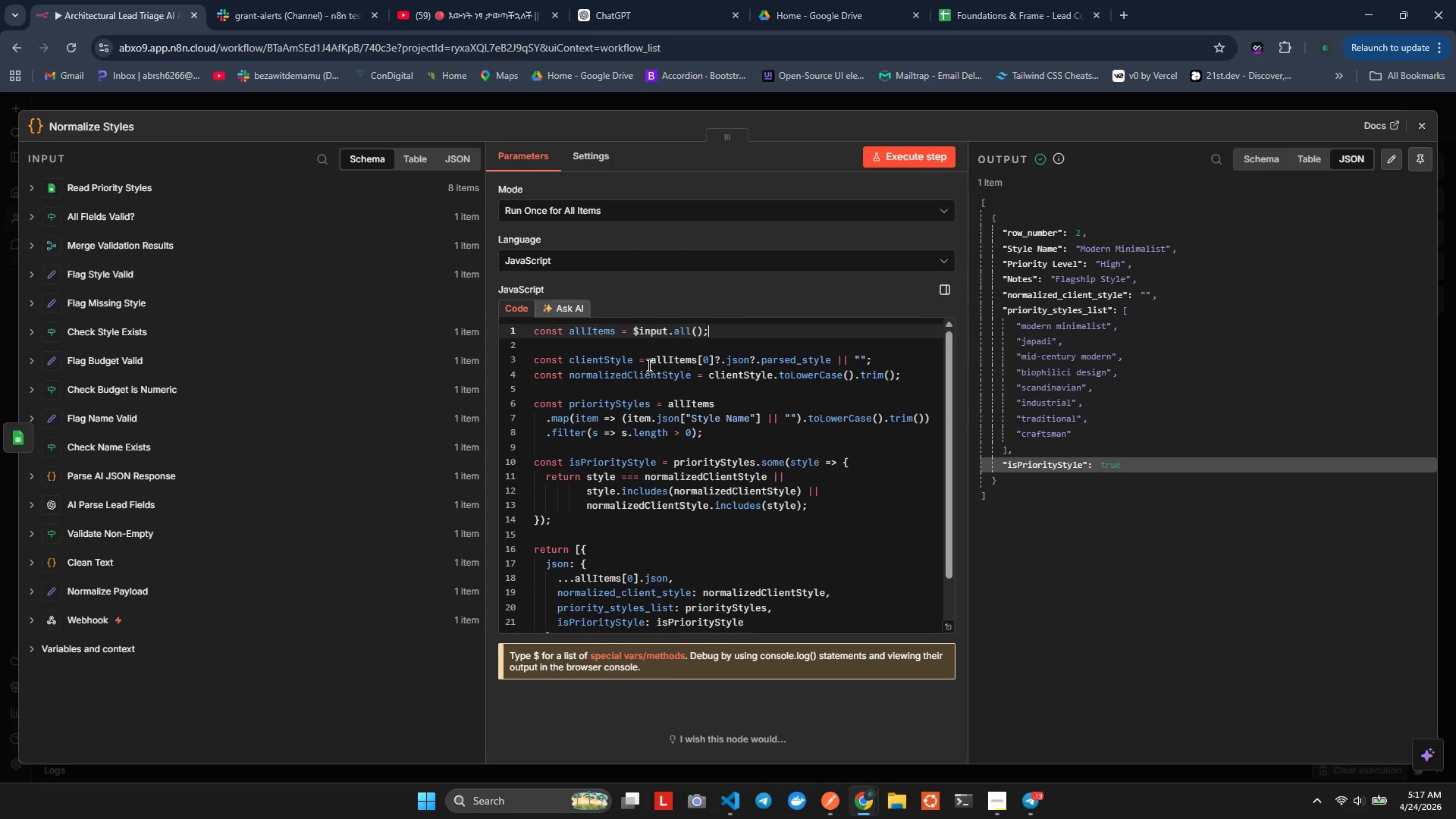 
wait(5.45)
 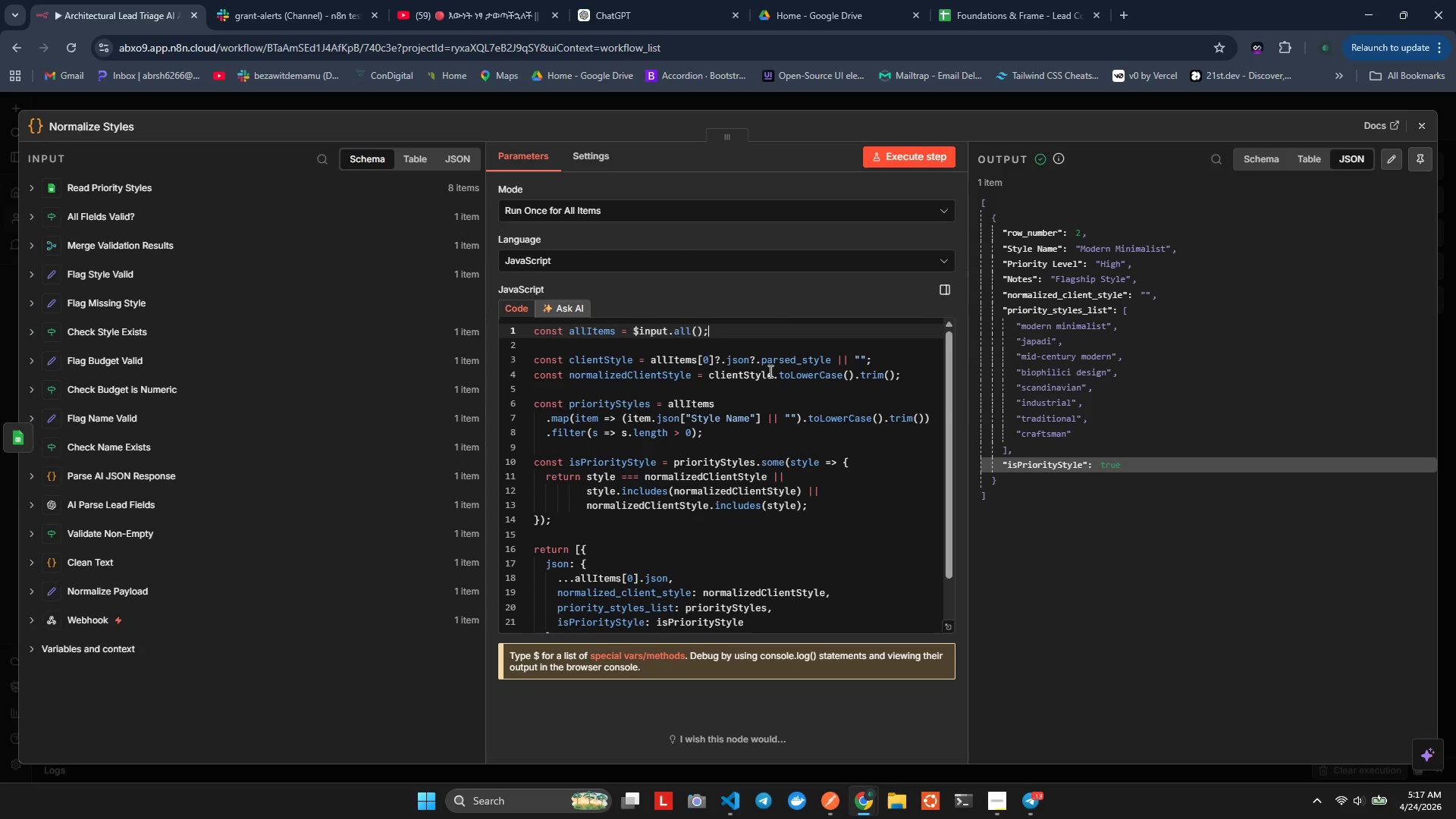 
left_click([694, 358])
 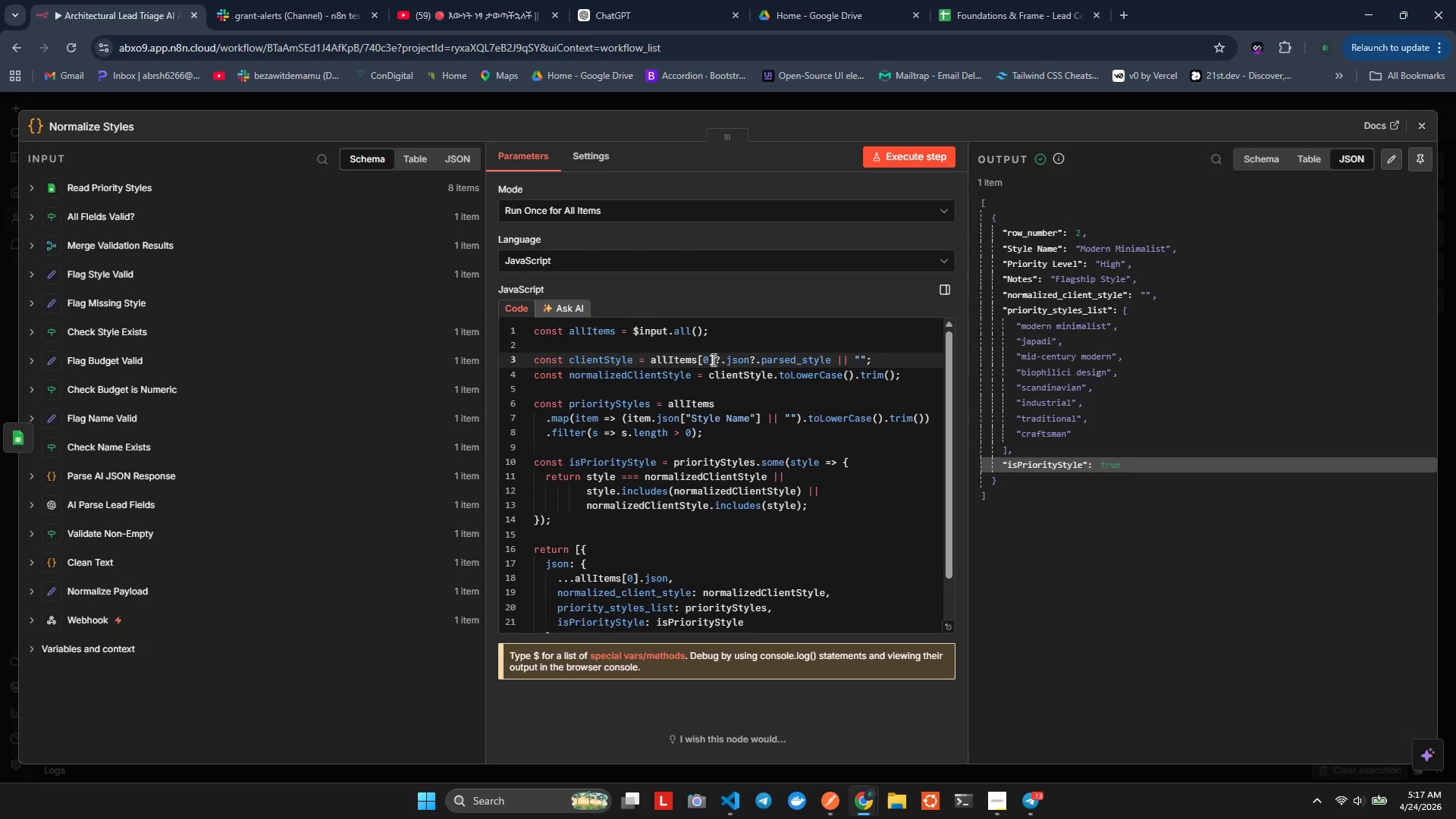 
double_click([755, 356])
 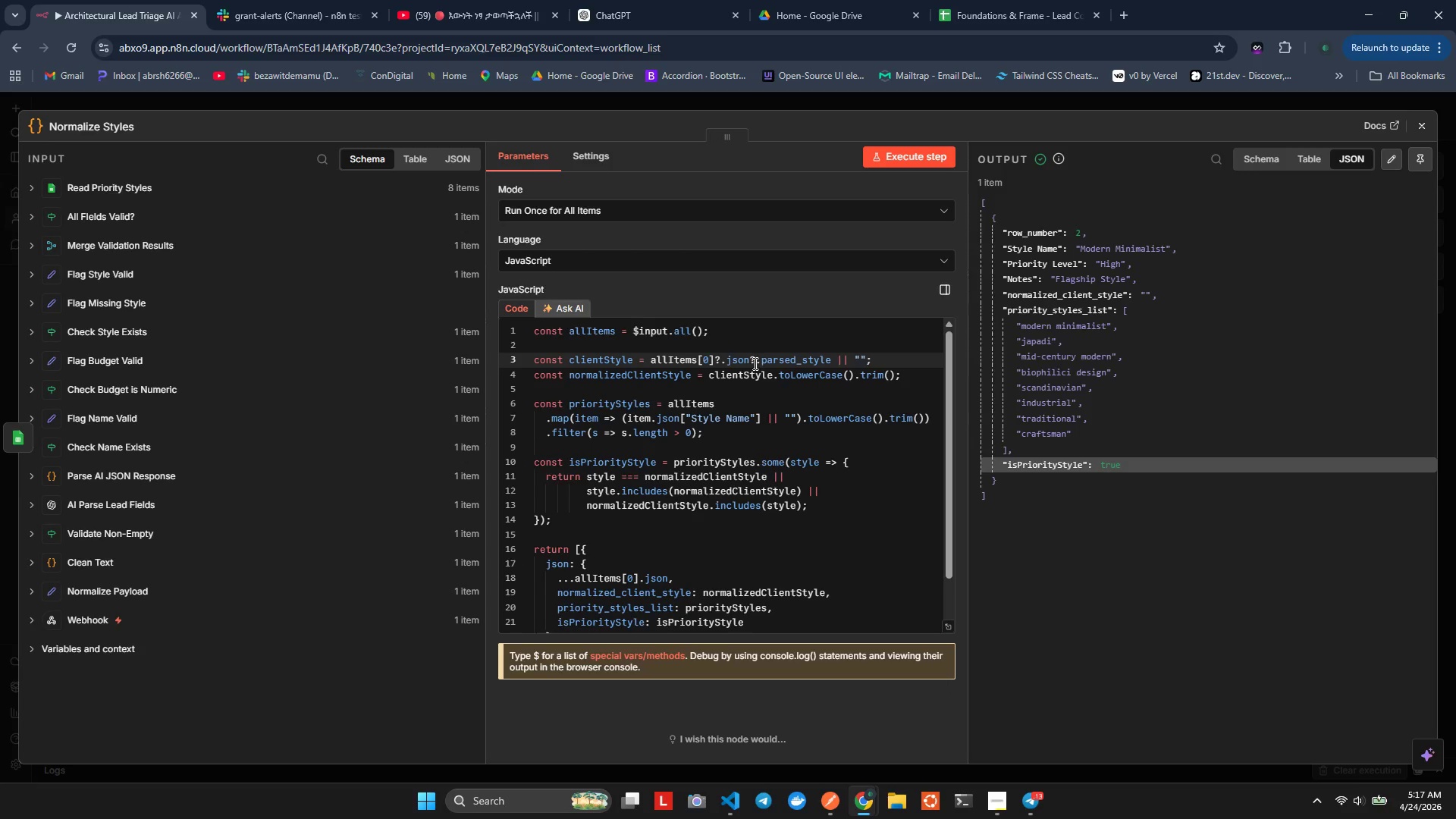 
left_click([755, 361])
 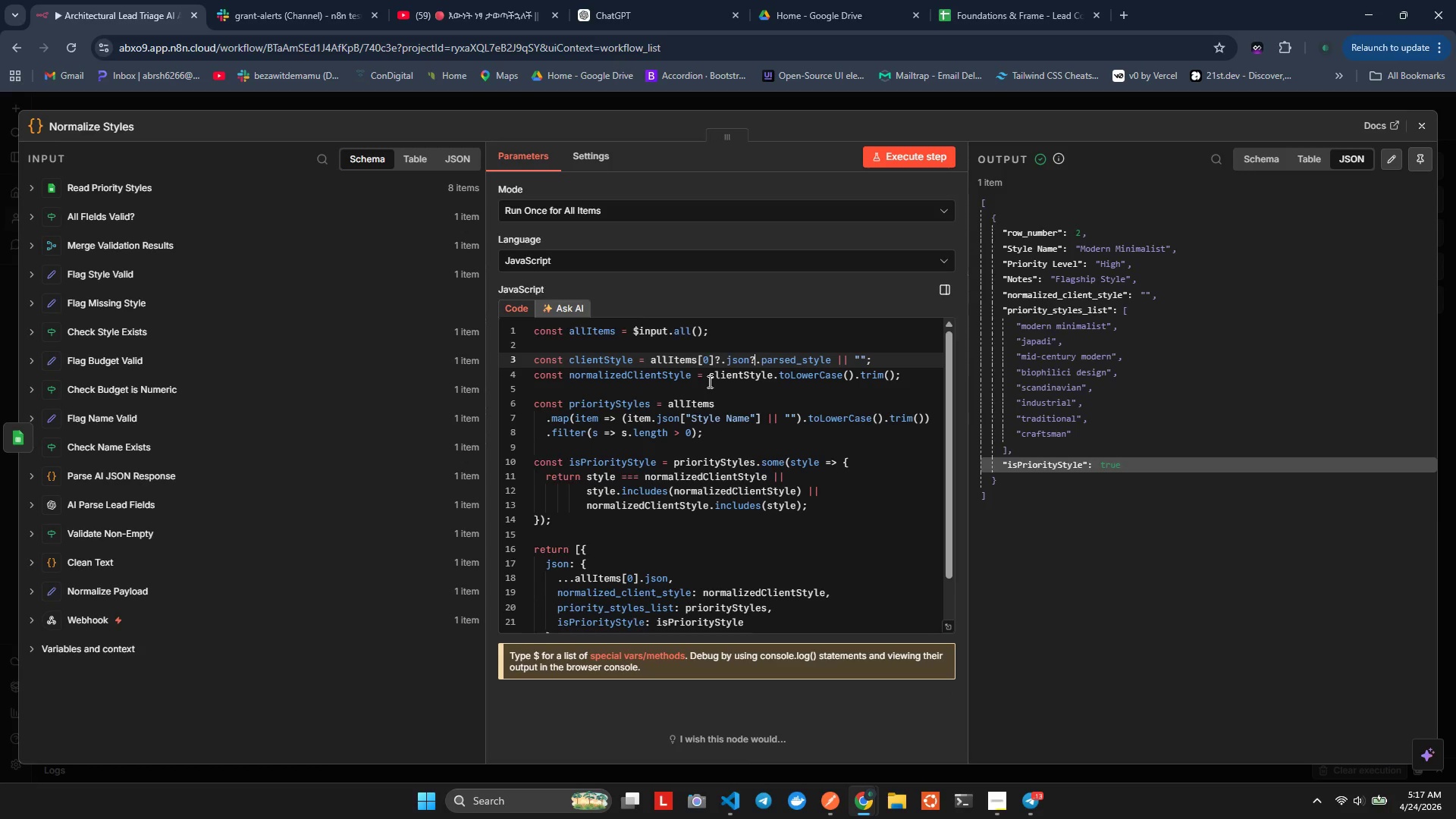 
key(ArrowDown)
 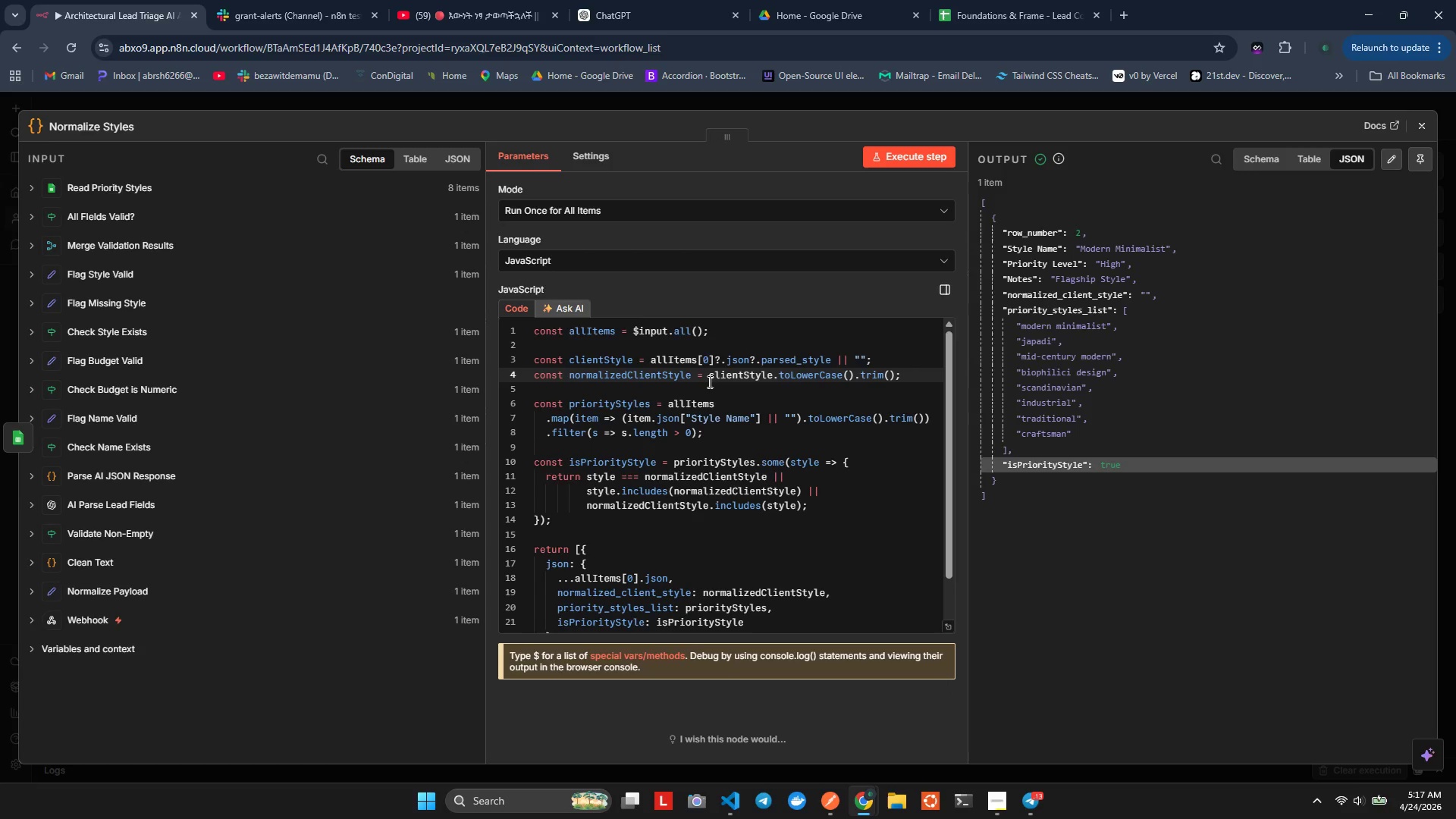 
key(ArrowUp)
 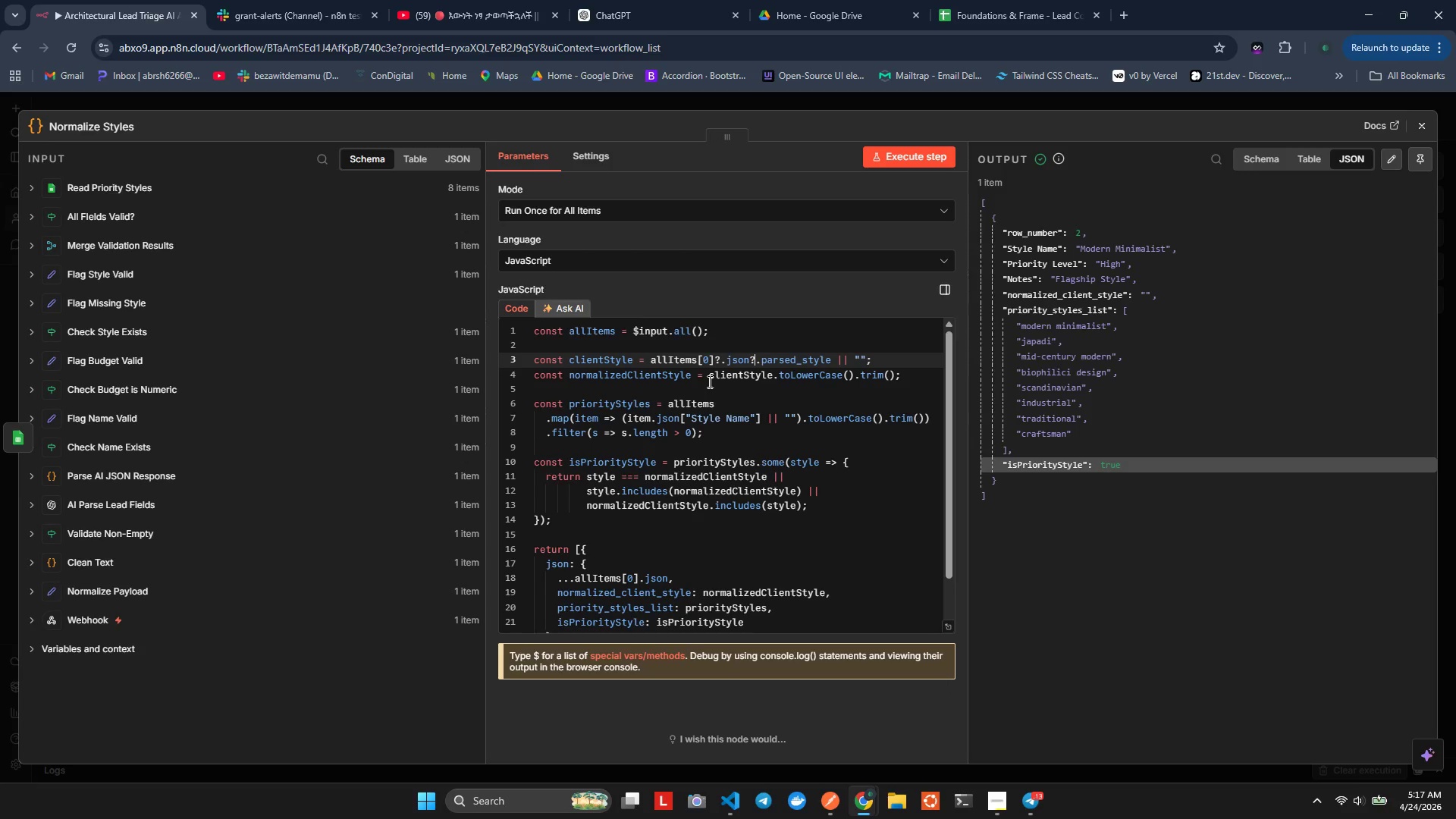 
key(ArrowLeft)
 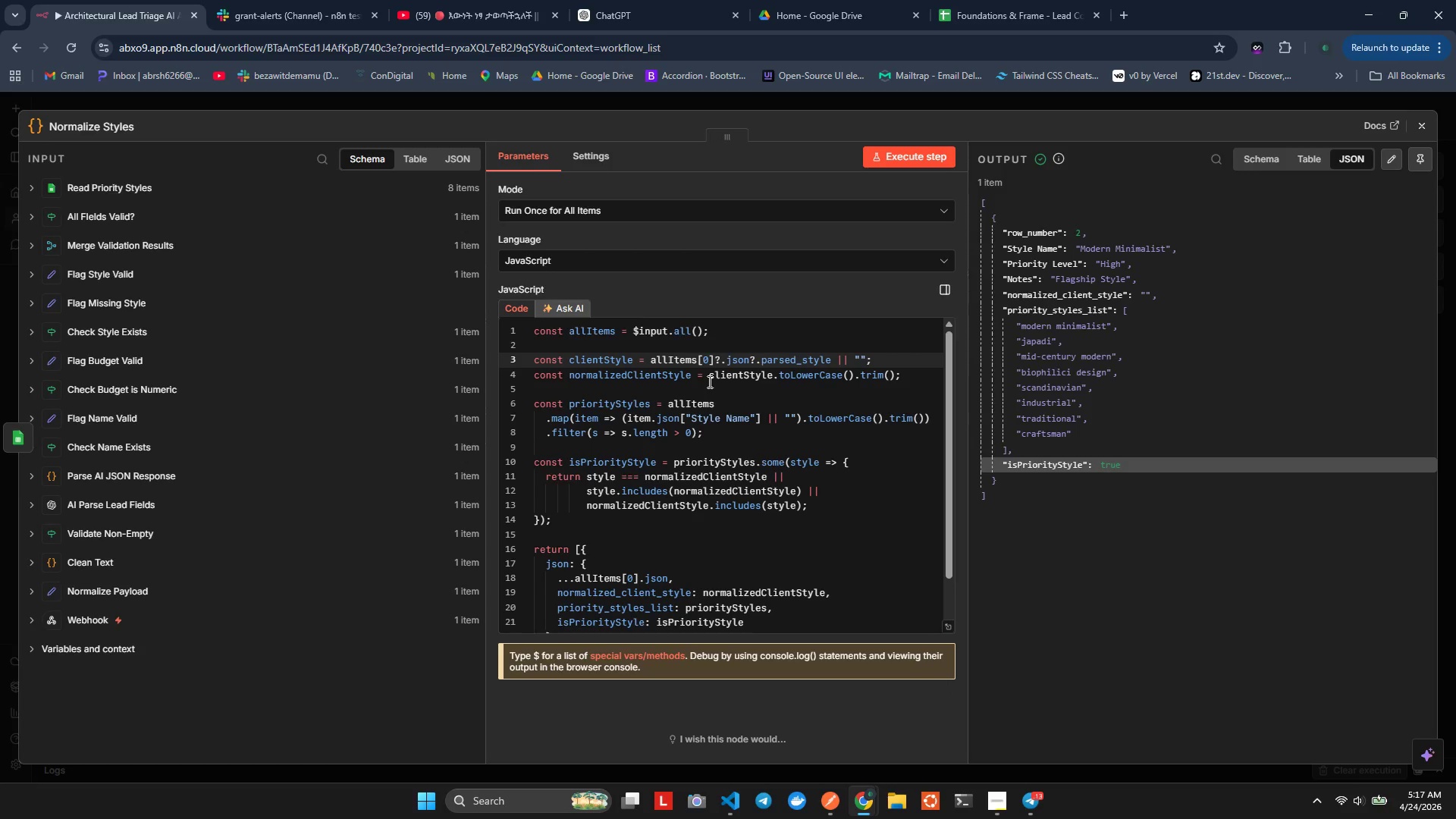 
hold_key(key=Backspace, duration=0.5)
 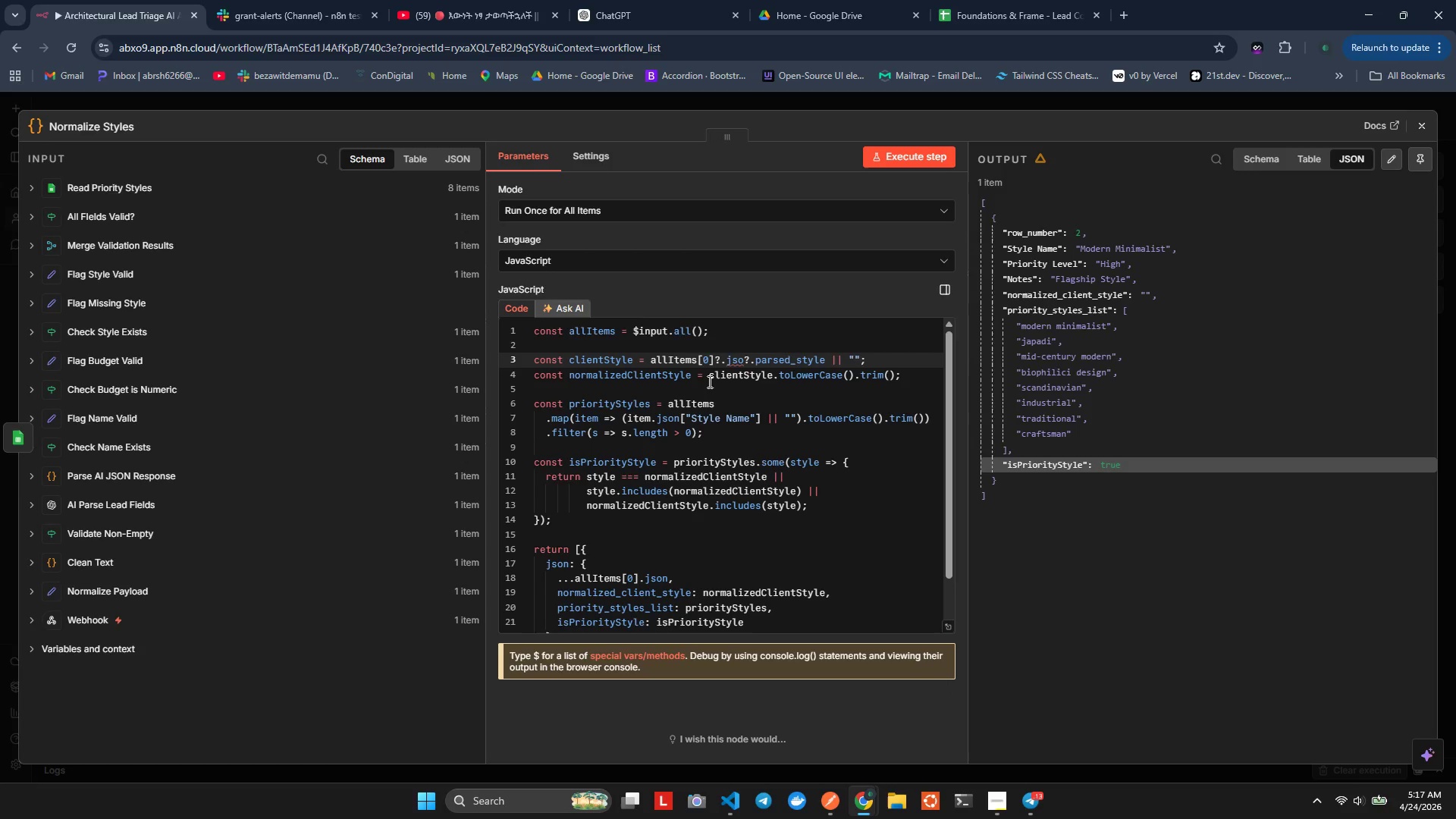 
key(Backspace)
 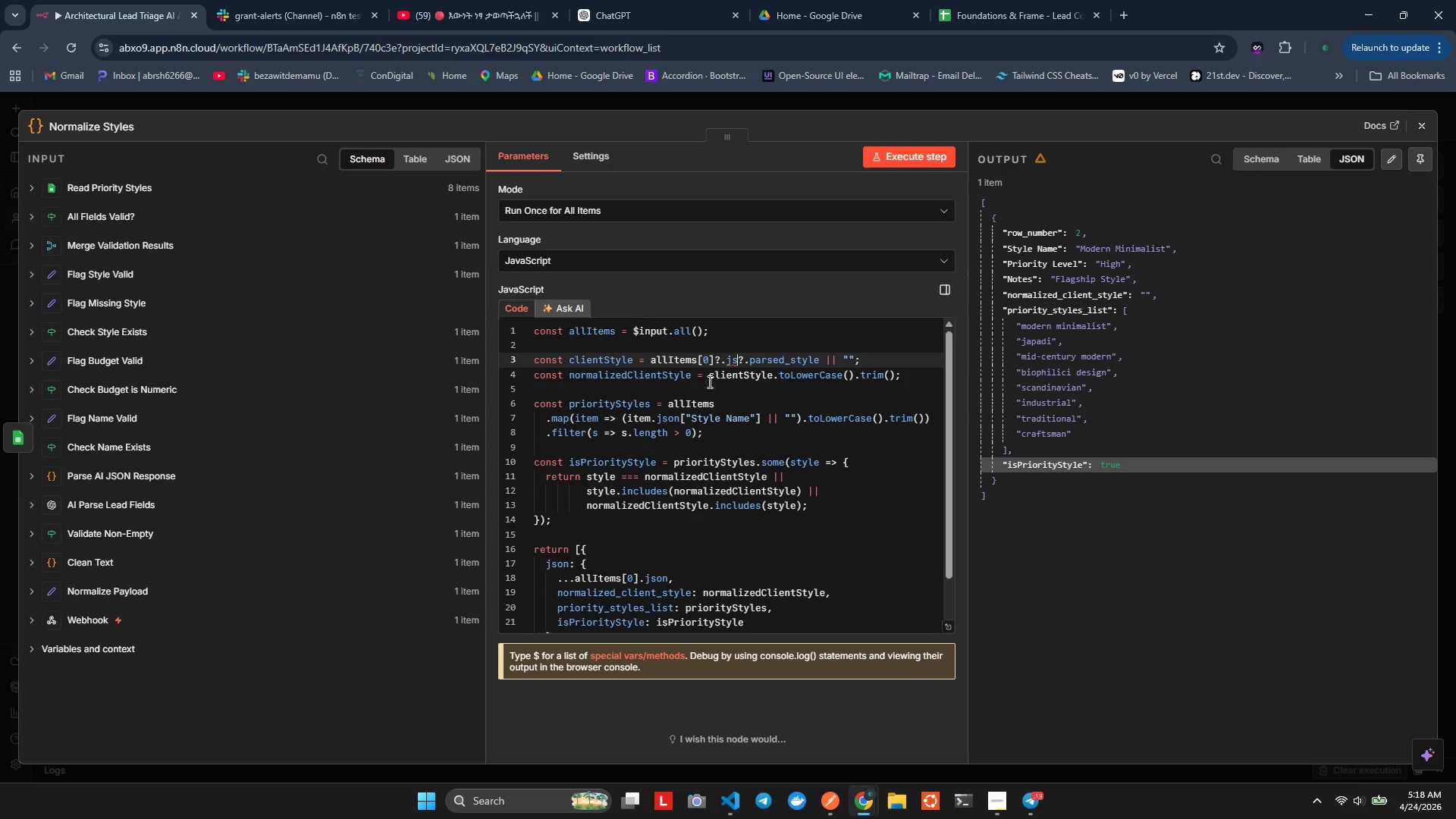 
key(Backspace)
 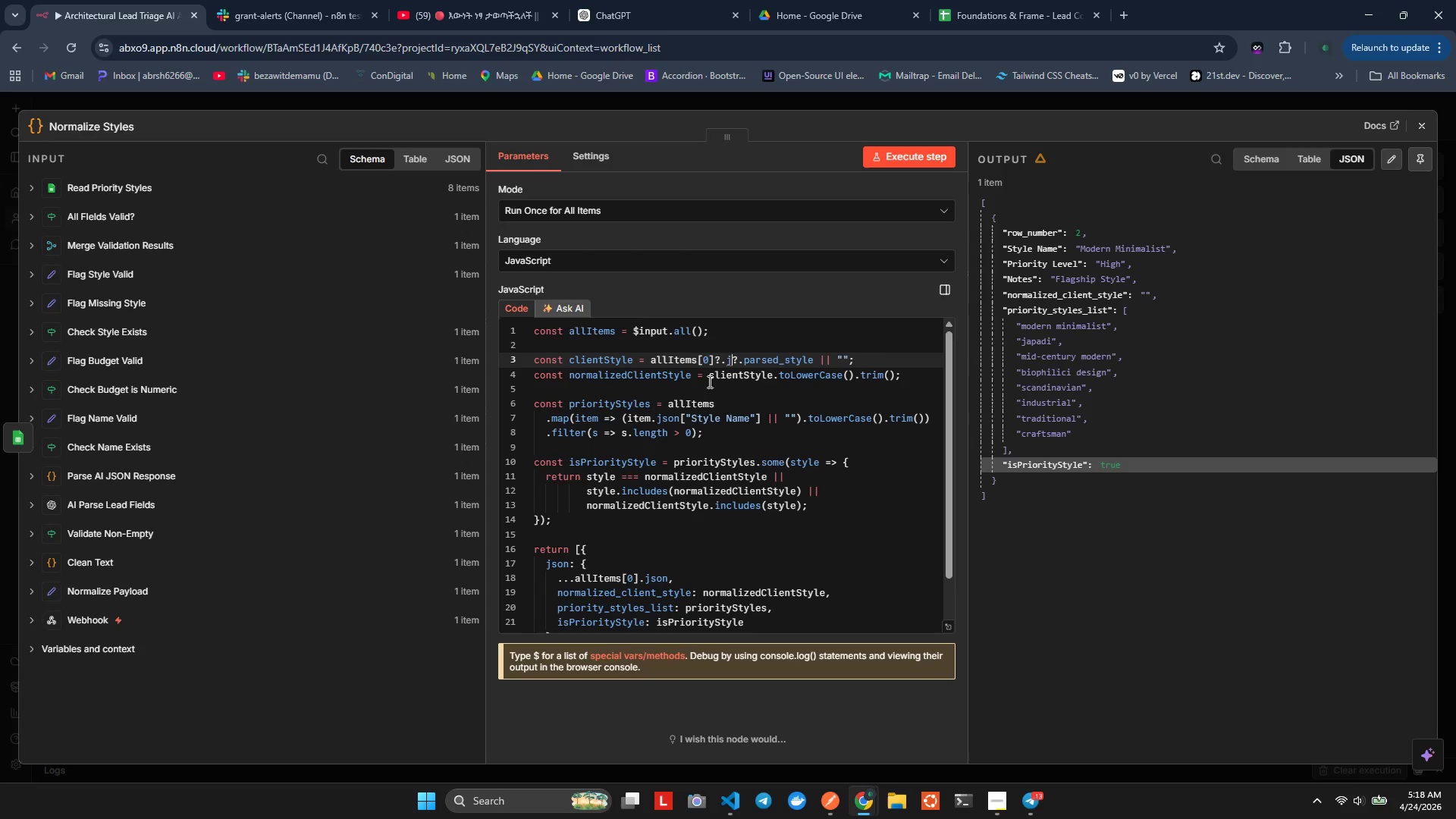 
key(Backspace)
 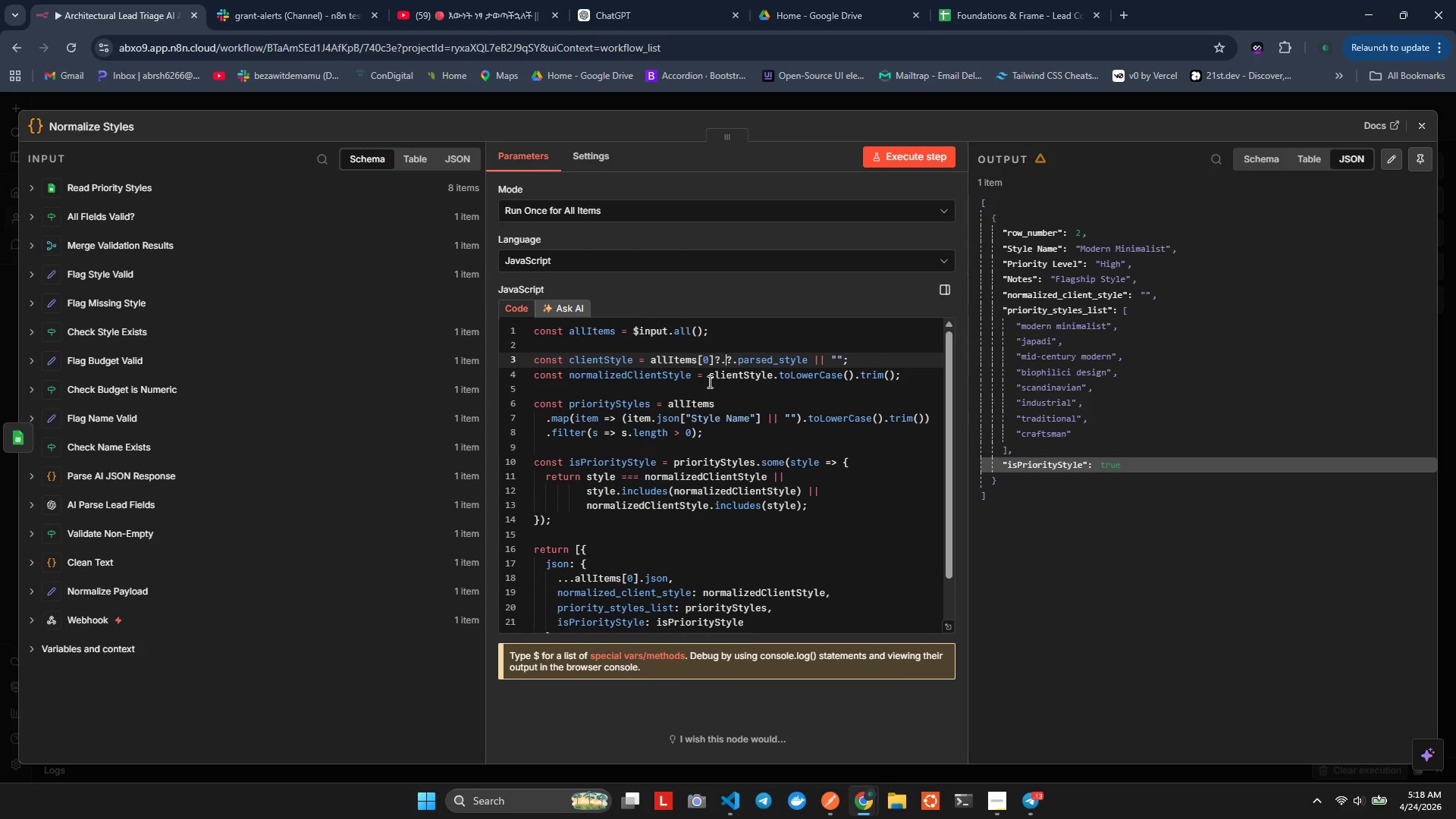 
key(Control+Space)
 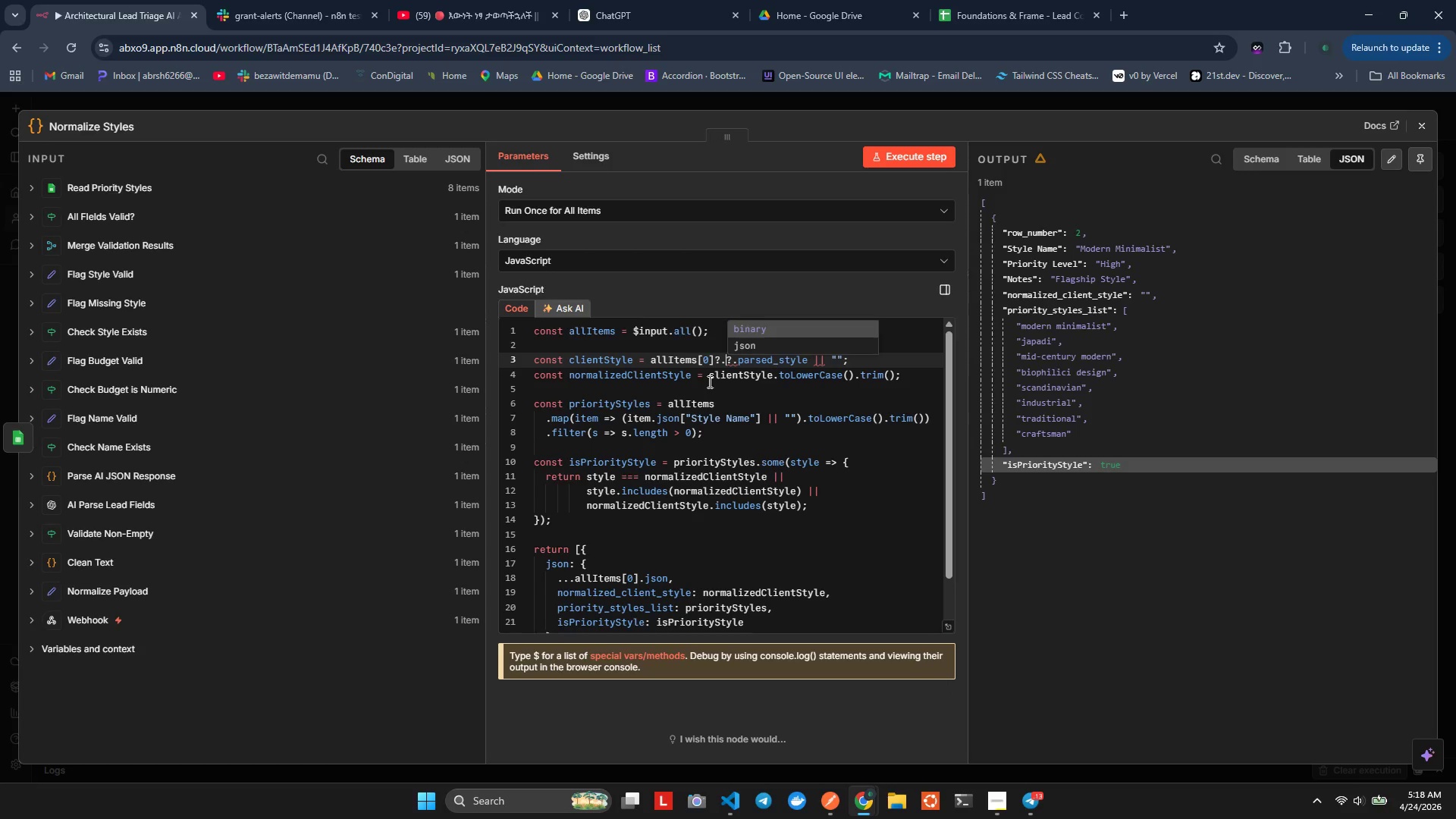 
hold_key(key=ArrowLeft, duration=0.88)
 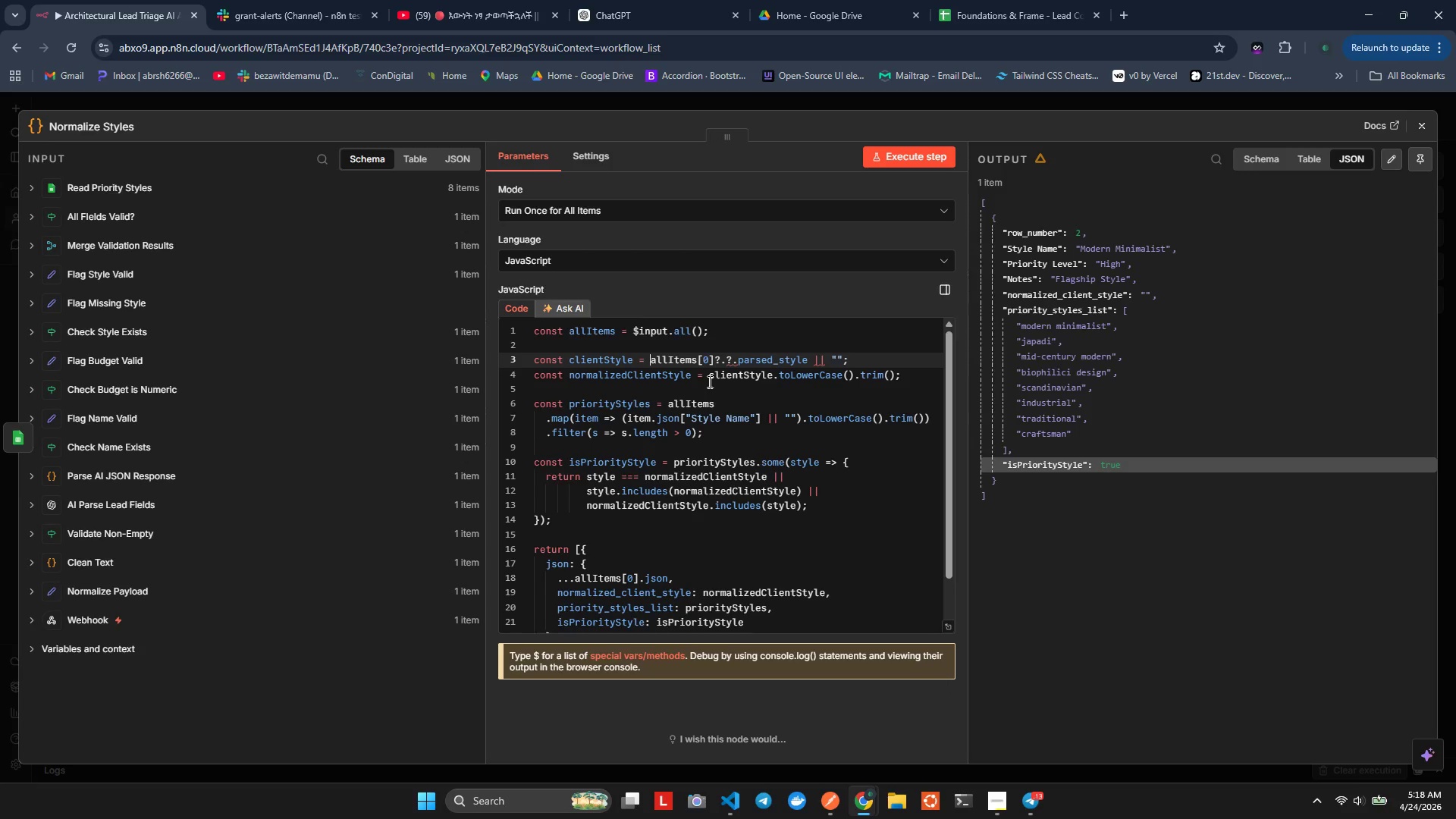 
key(ArrowLeft)
 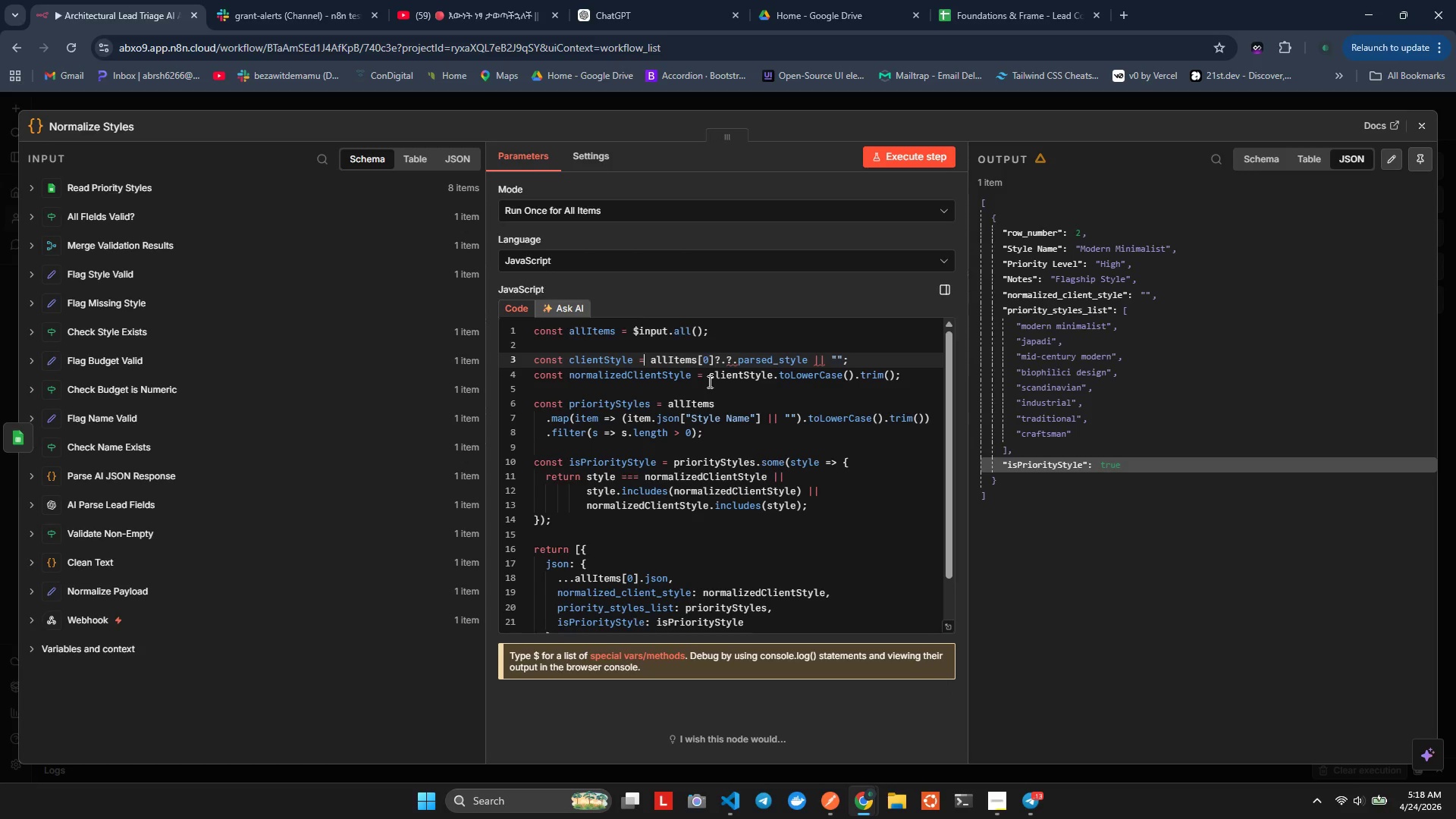 
key(ArrowRight)
 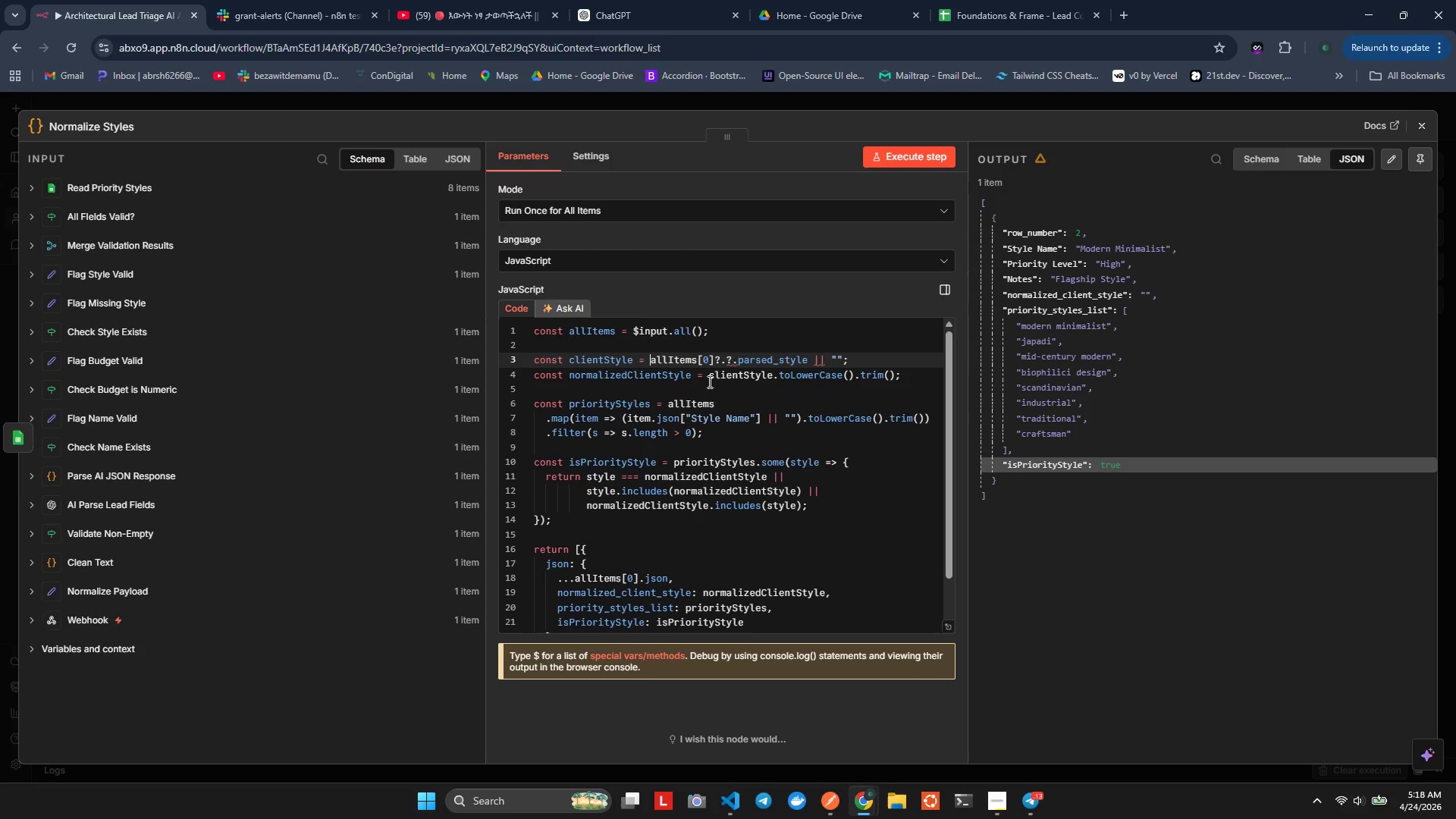 
hold_key(key=ArrowRight, duration=1.5)
 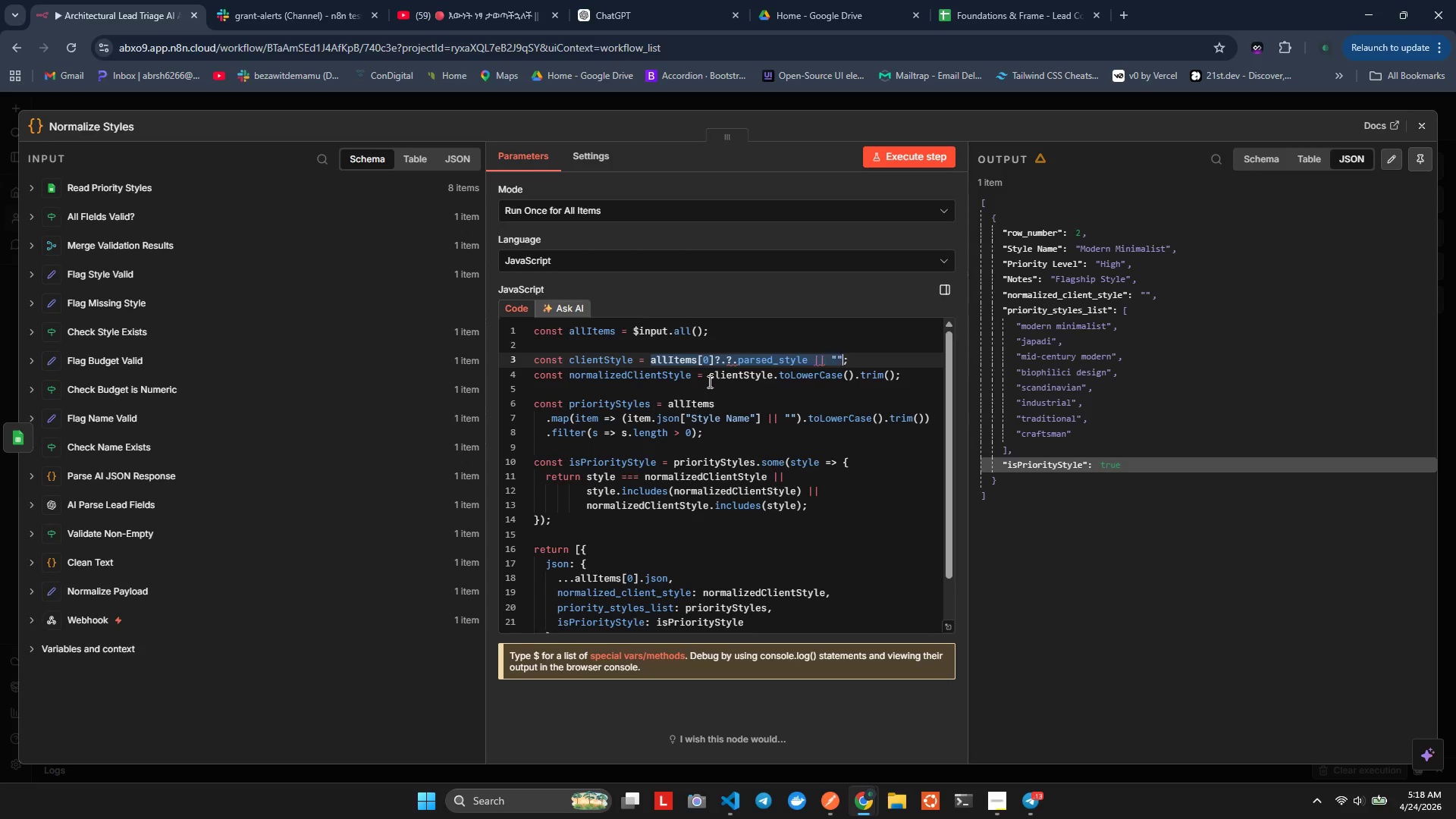 
key(Shift+ArrowRight)
 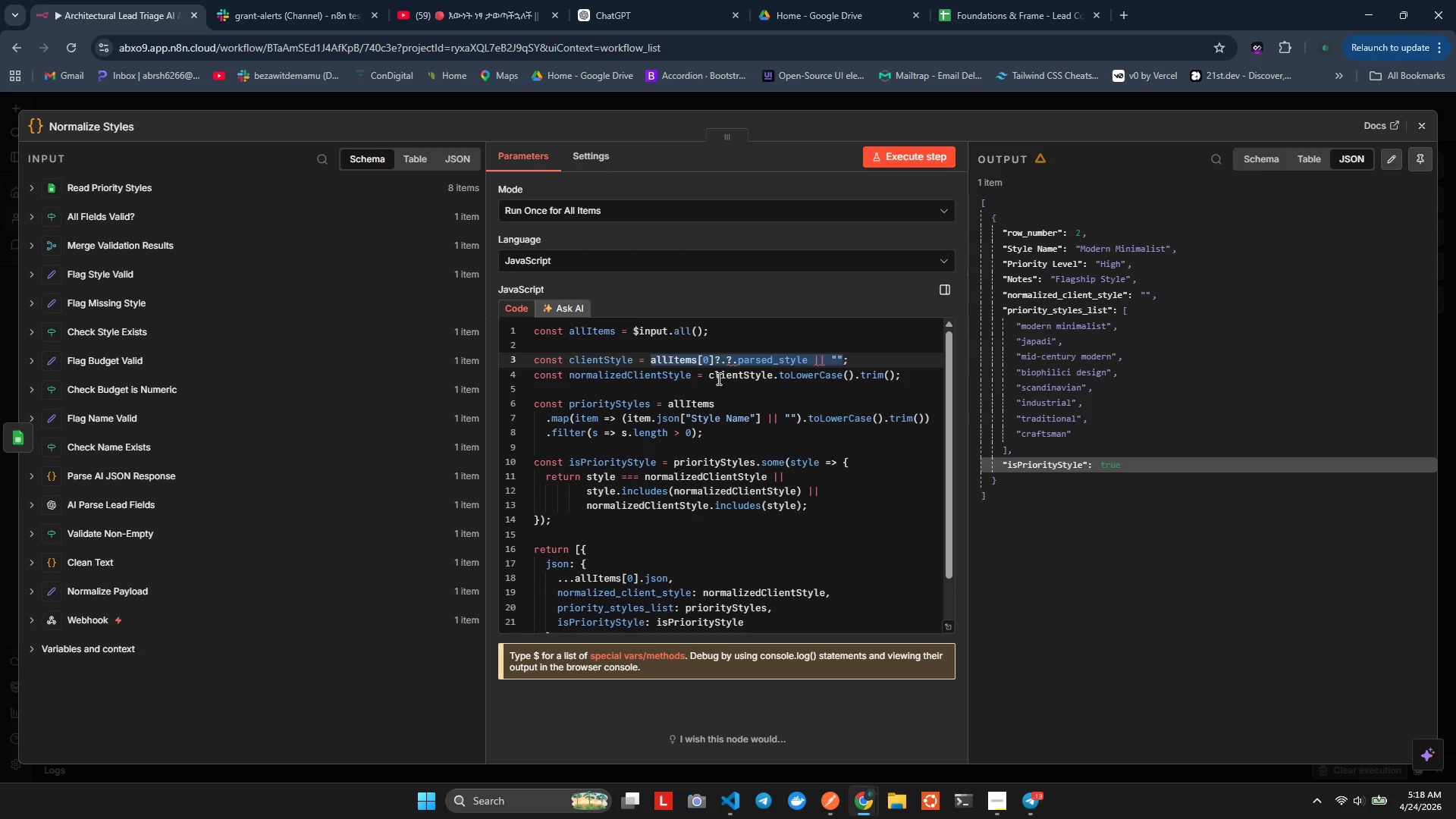 
key(Backspace)
type($son)
 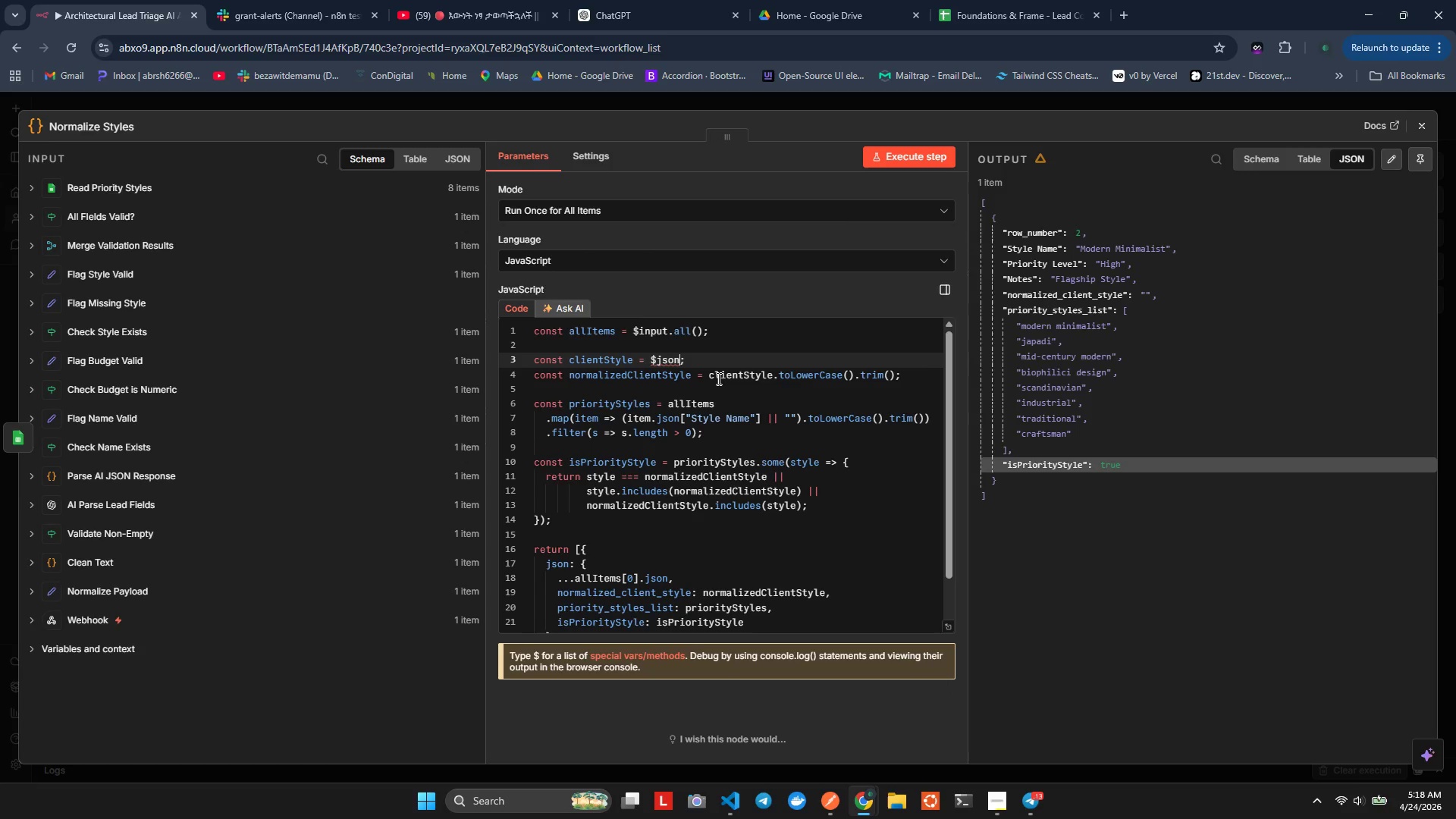 
 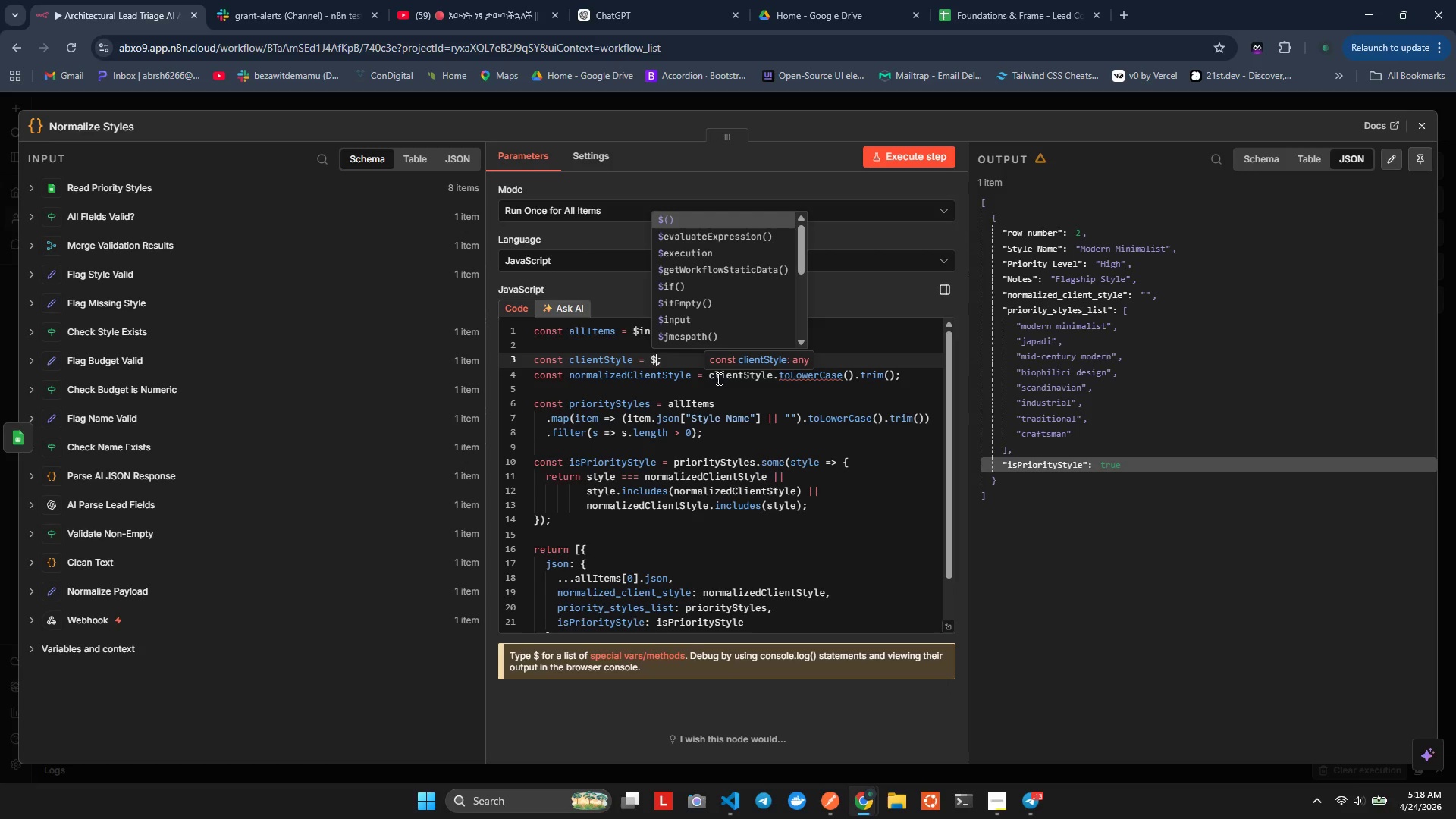 
hold_key(key=J, duration=0.36)
 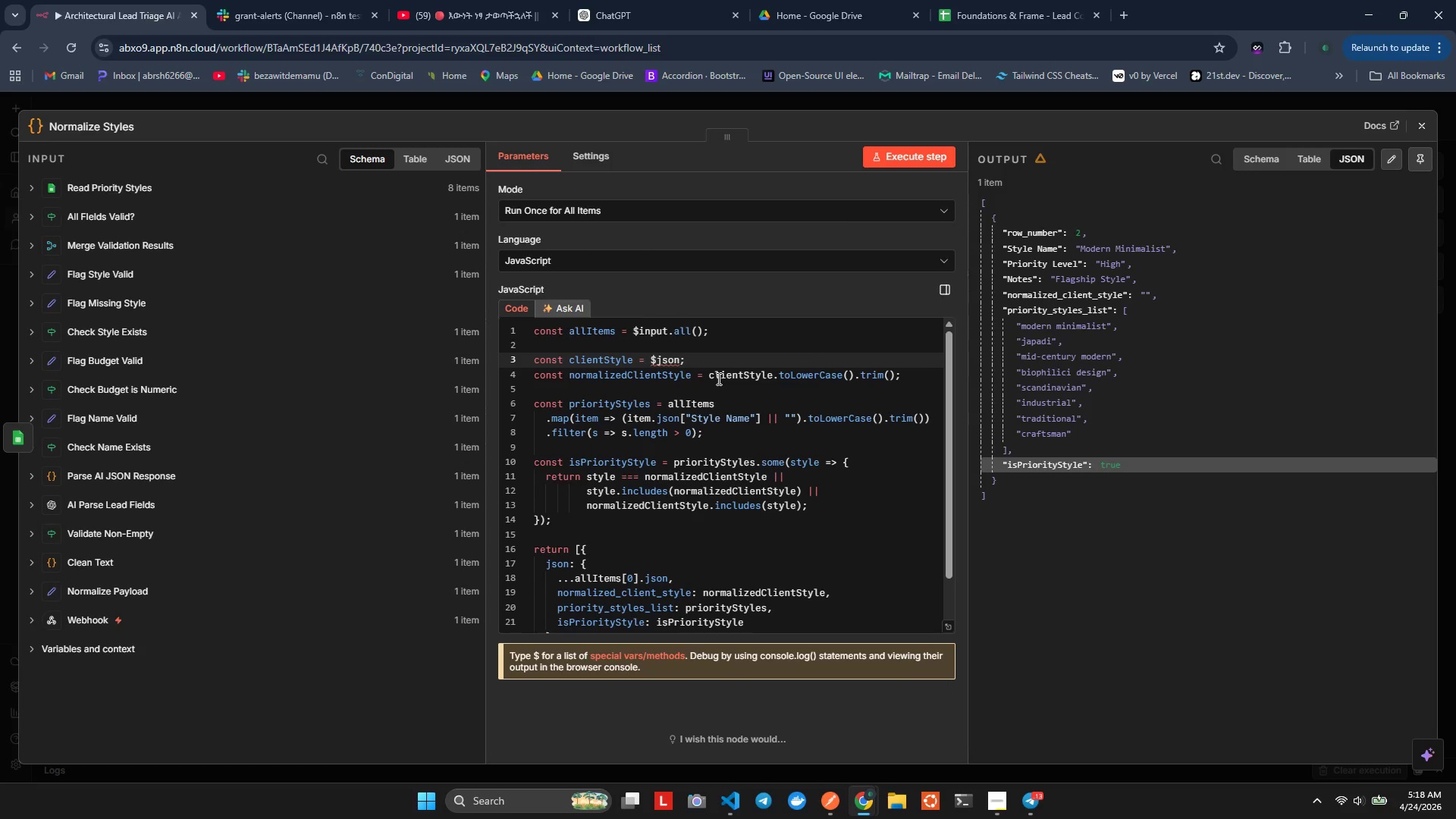 
key(Control+Space)
 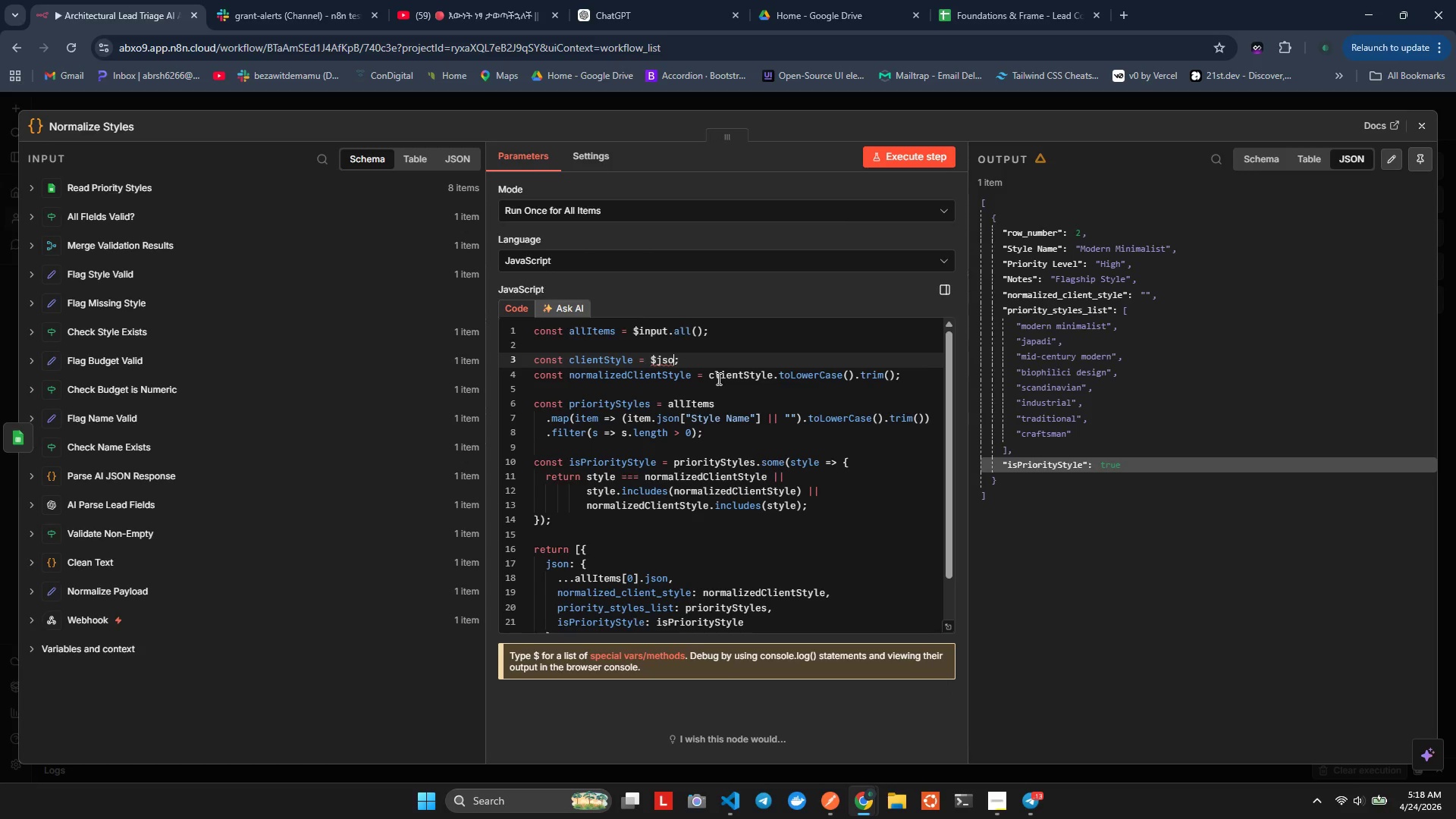 
key(Backspace)
 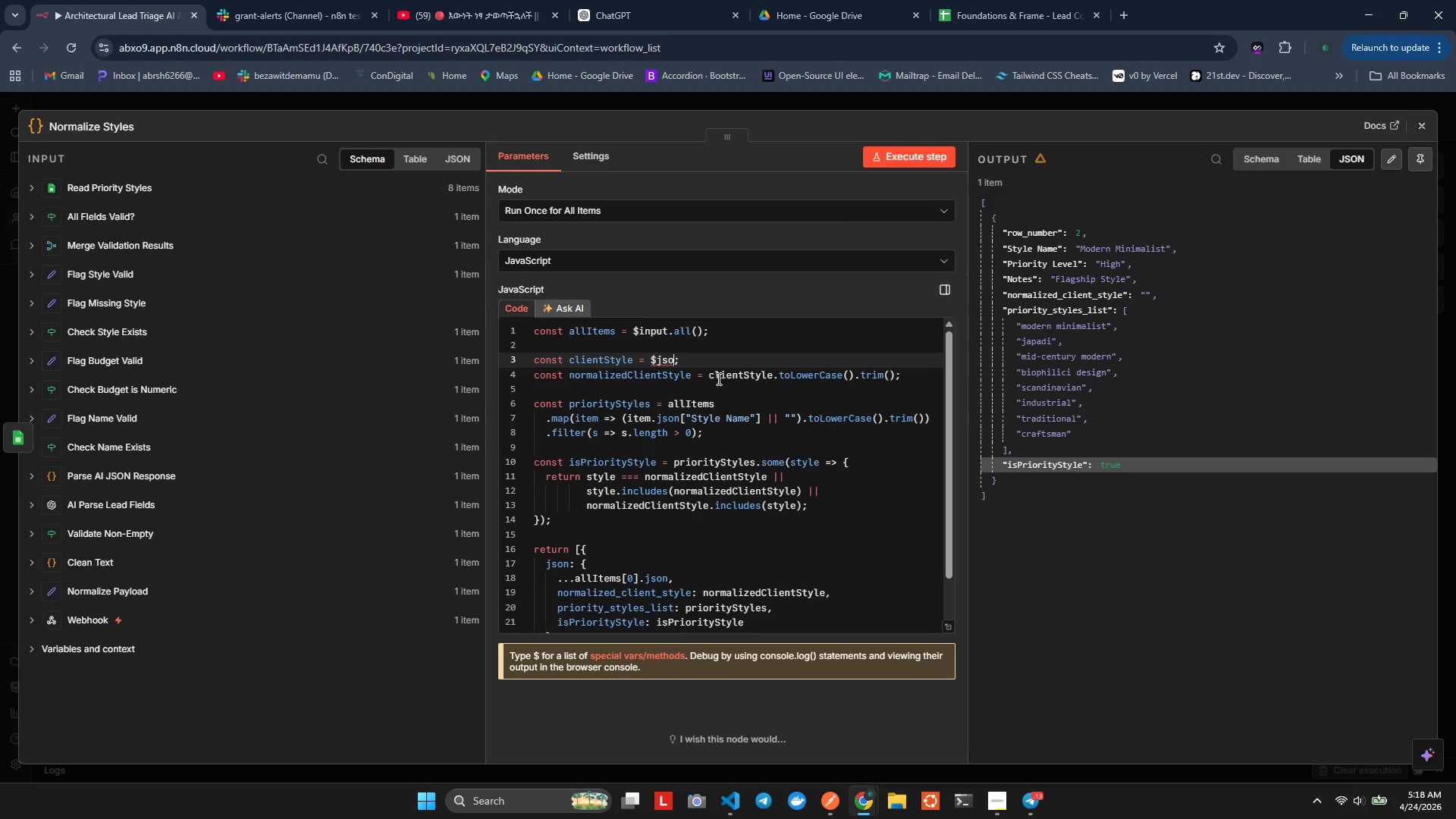 
key(Backspace)
 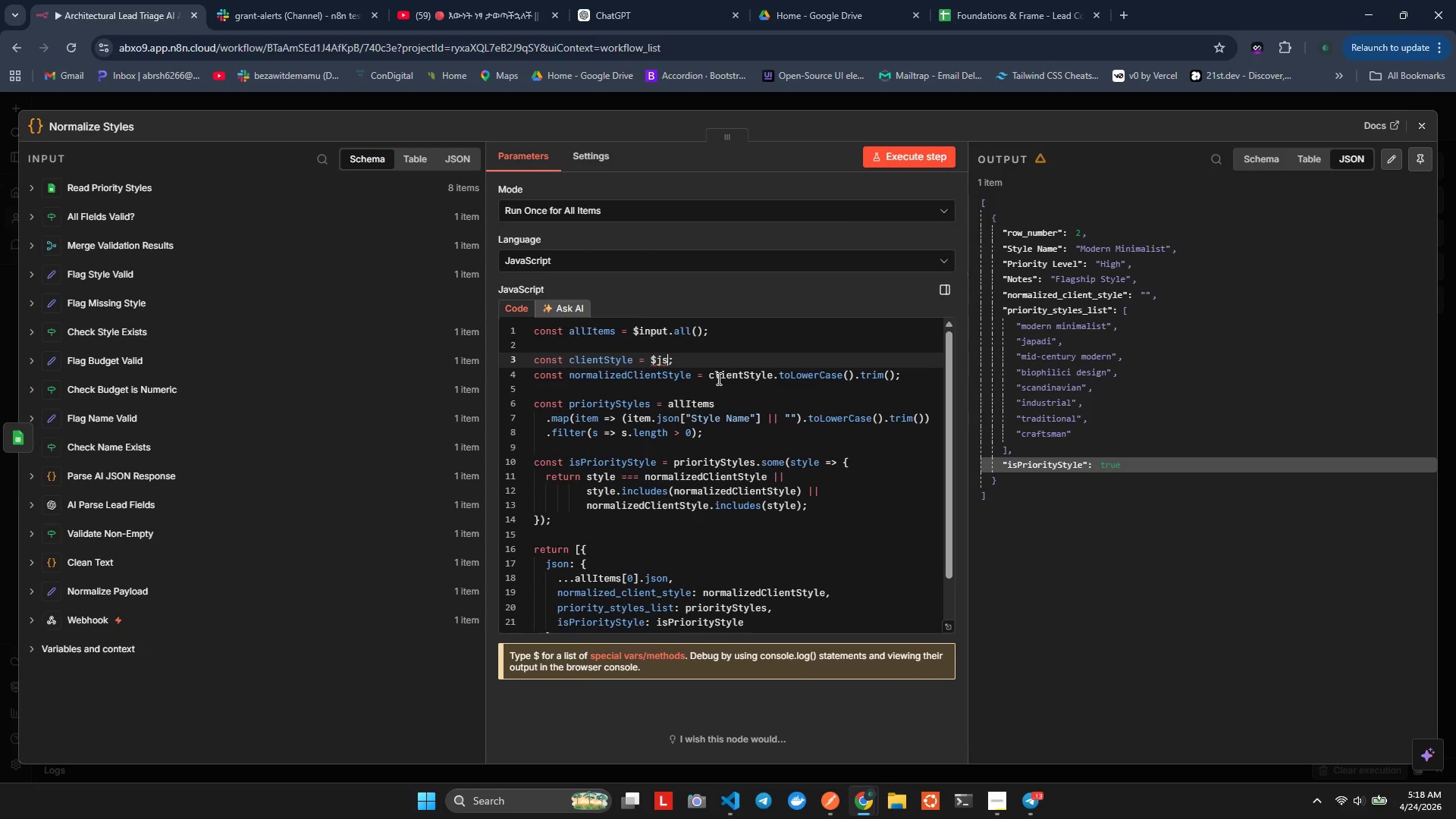 
key(Backspace)
 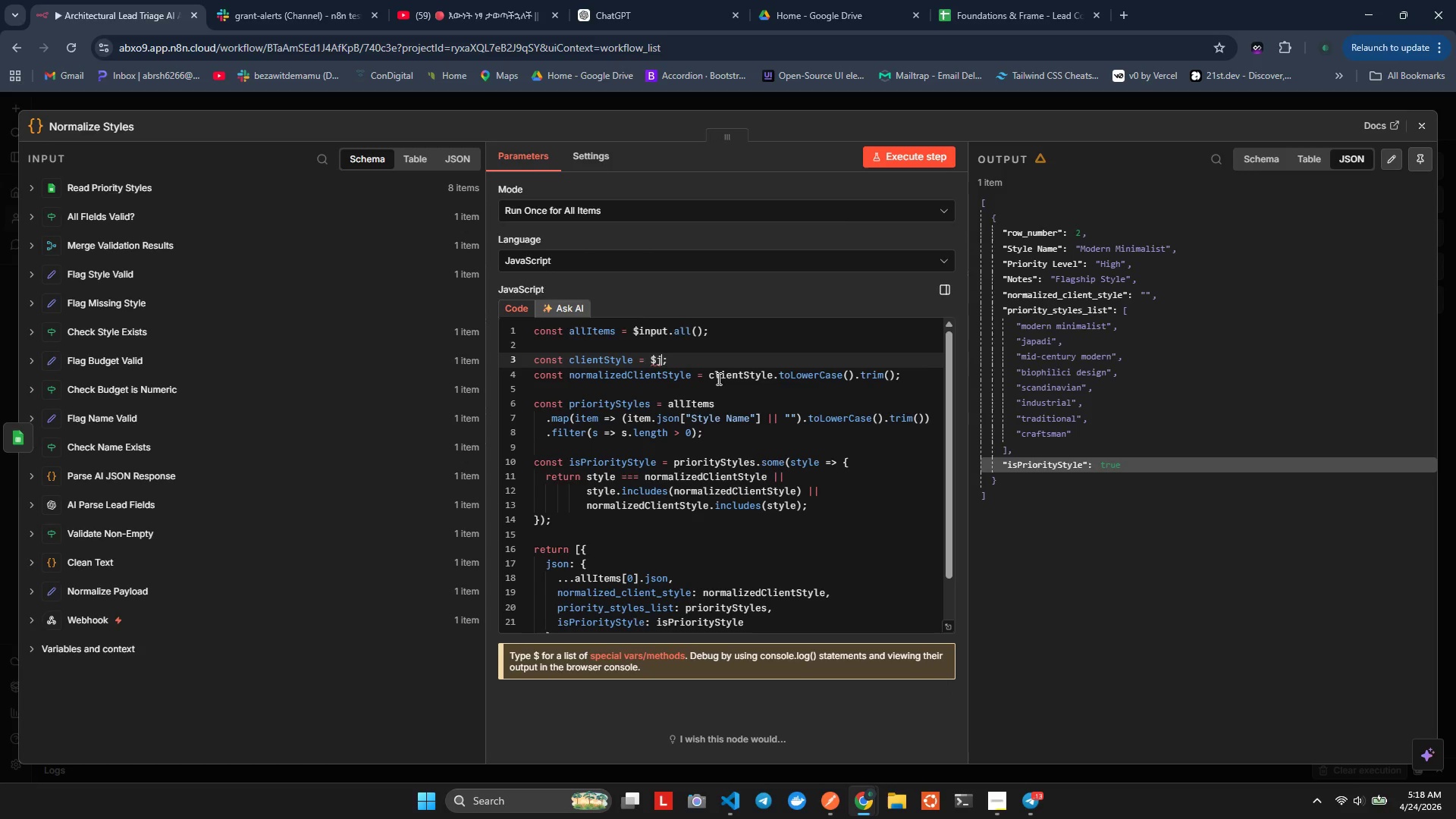 
key(Backspace)
 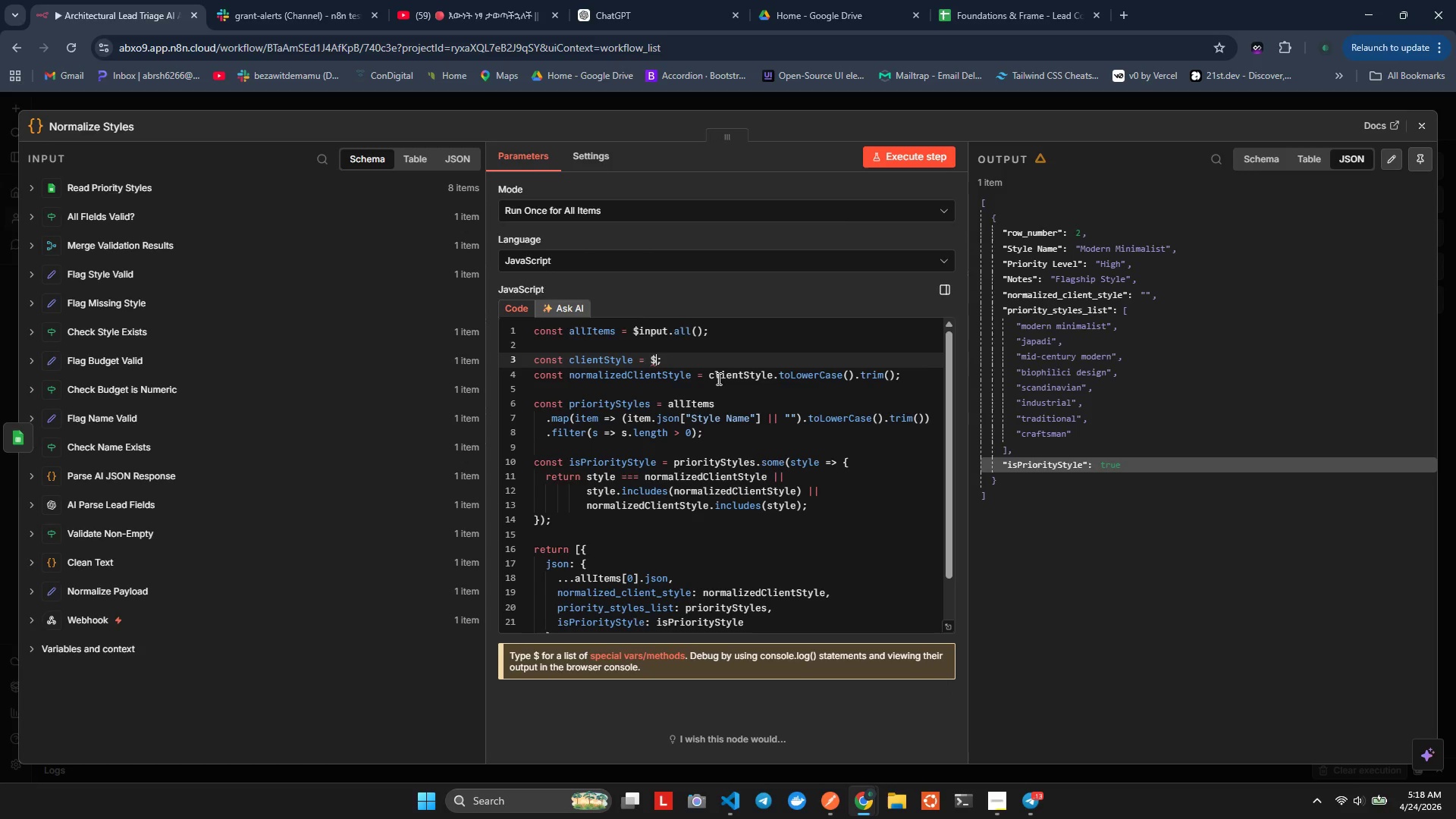 
key(Control+Space)
 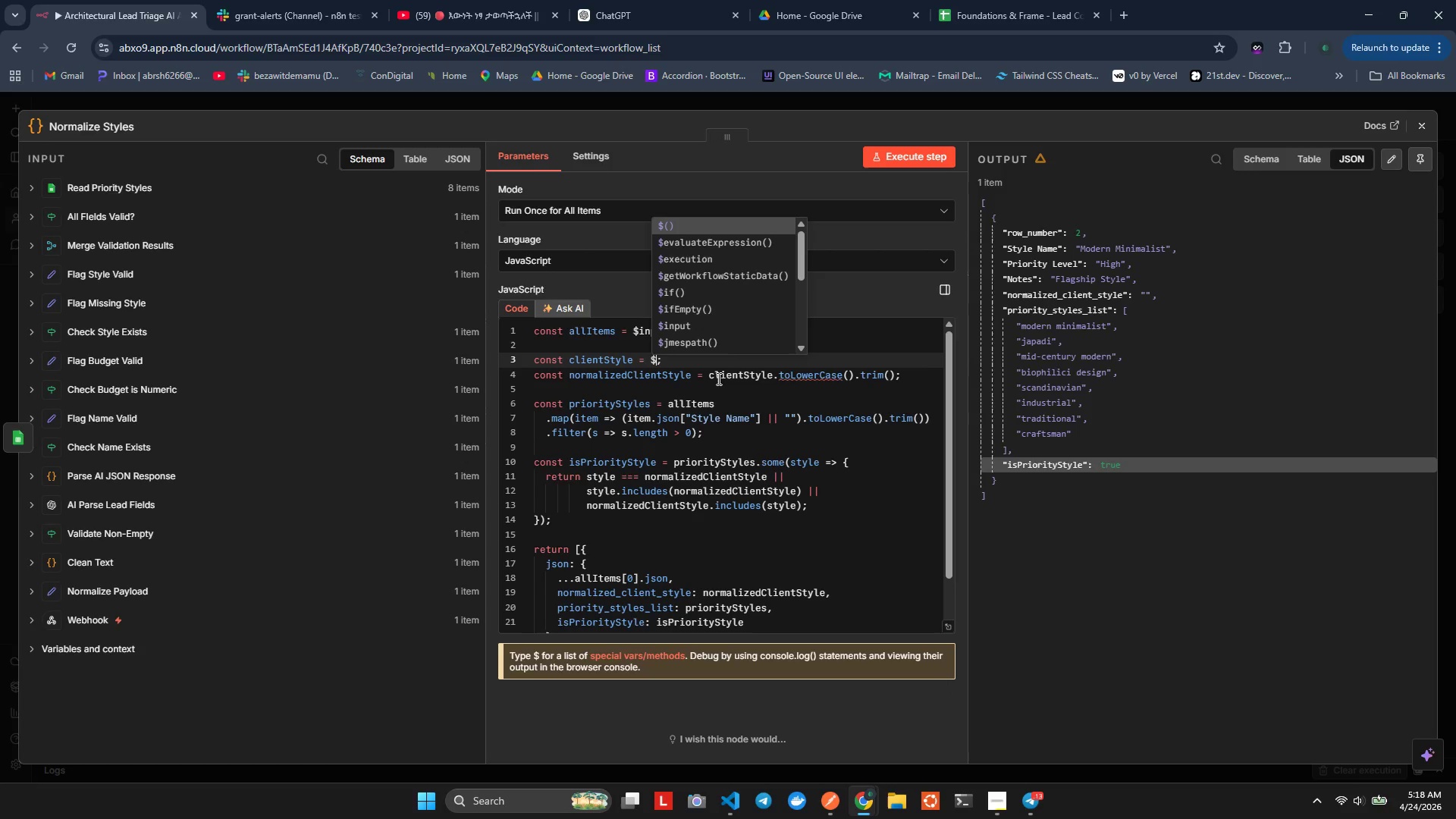 
key(Enter)
 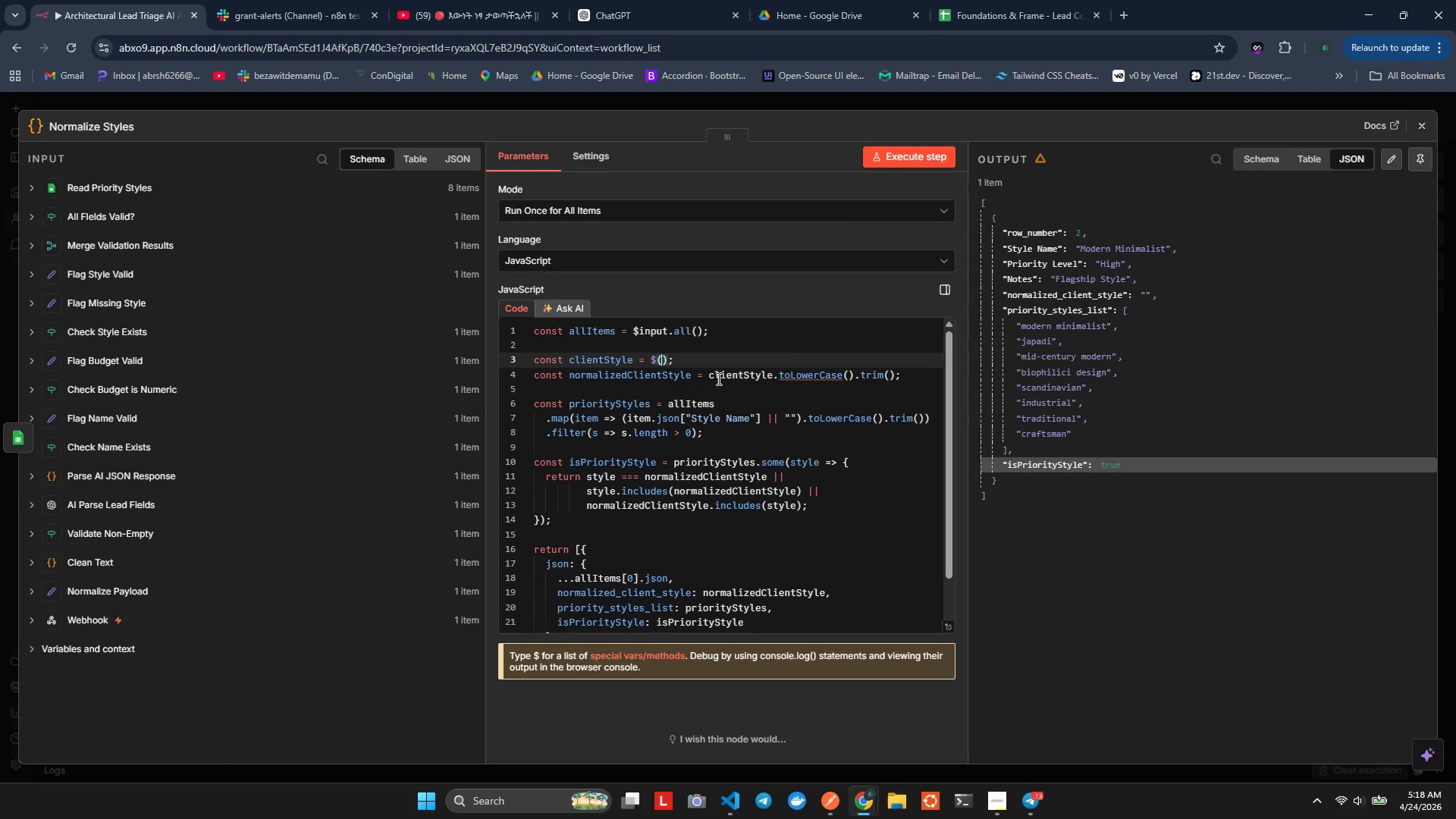 
key(Quote)
 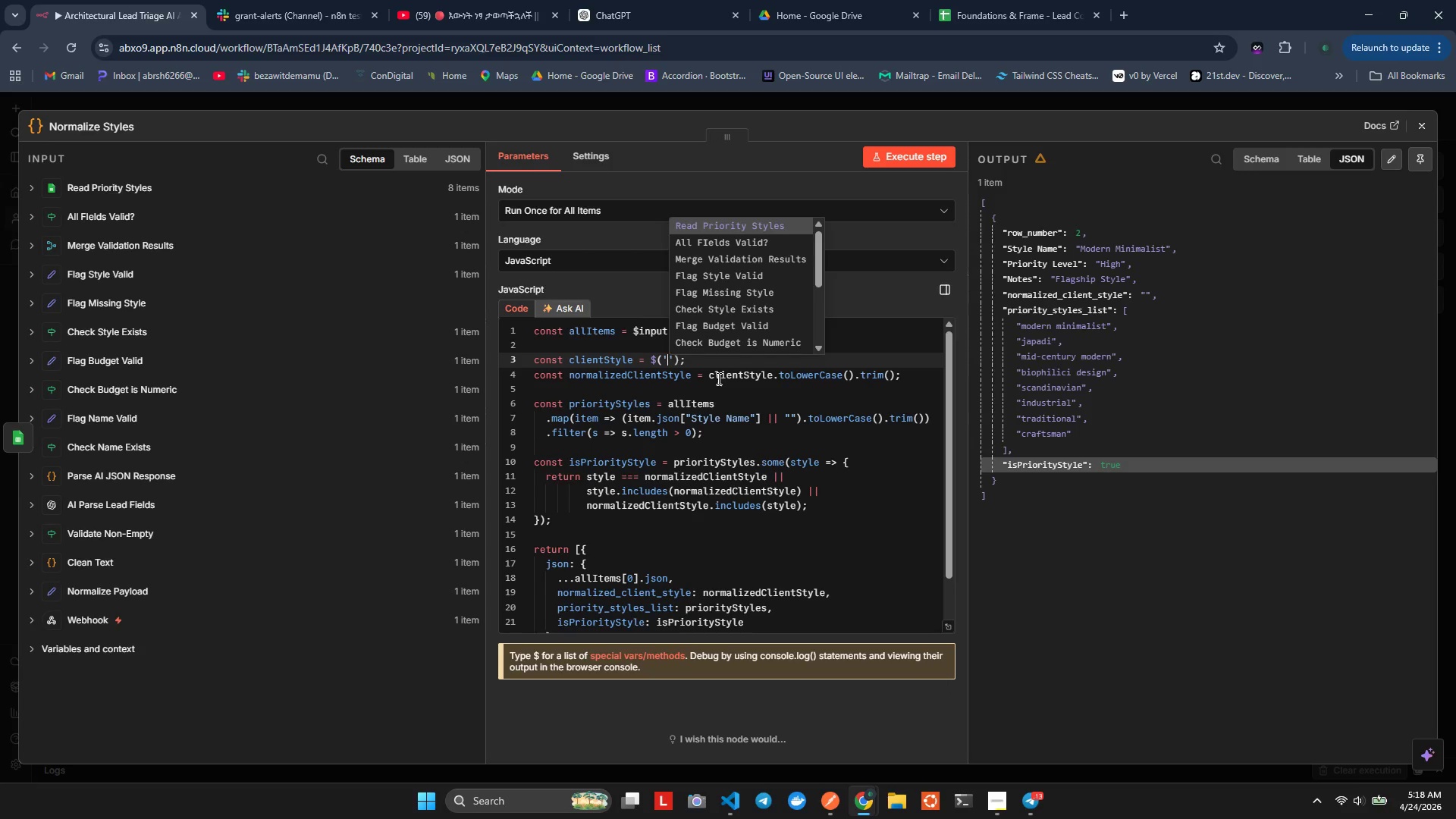 
wait(14.89)
 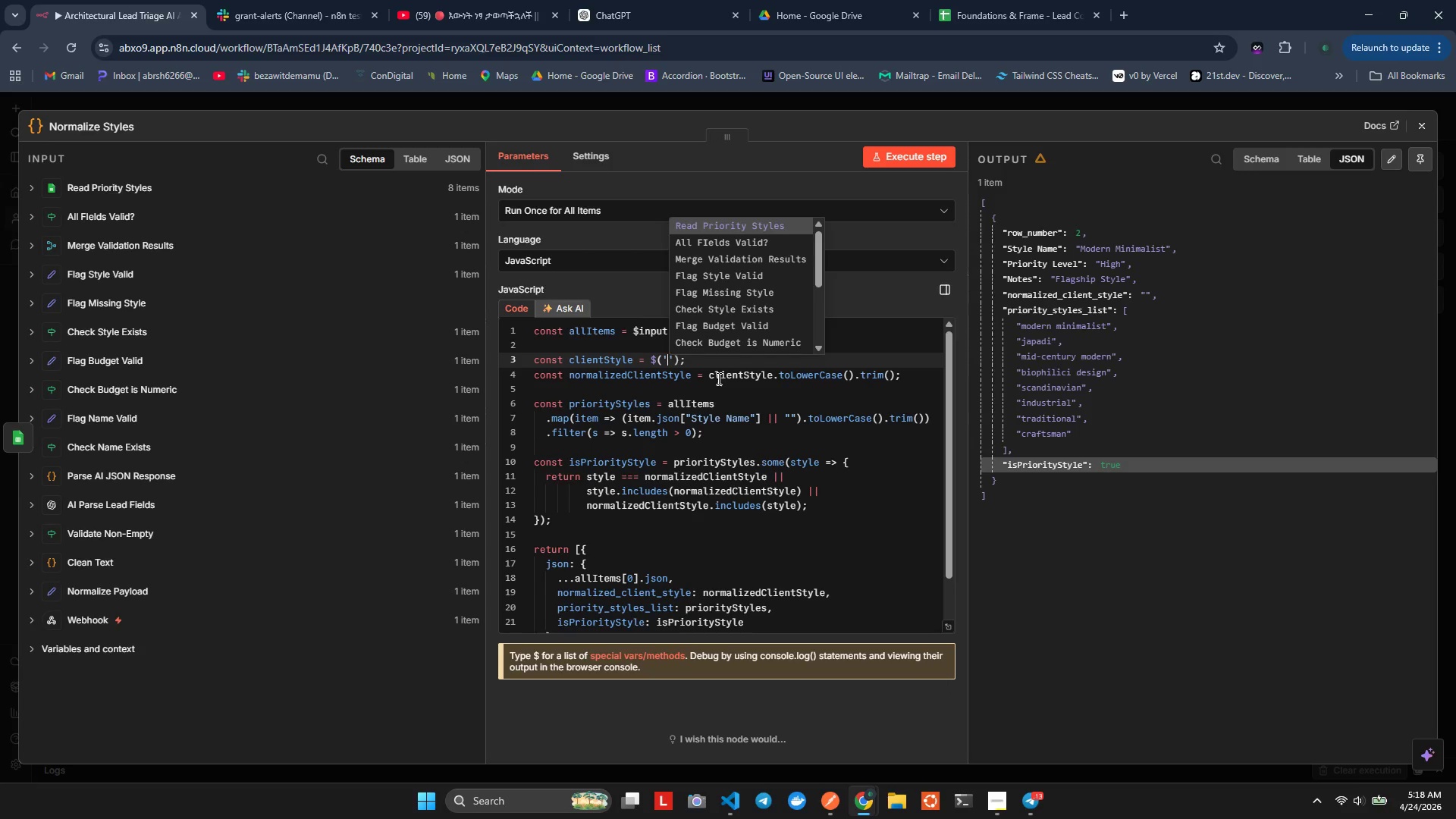 
key(ArrowDown)
 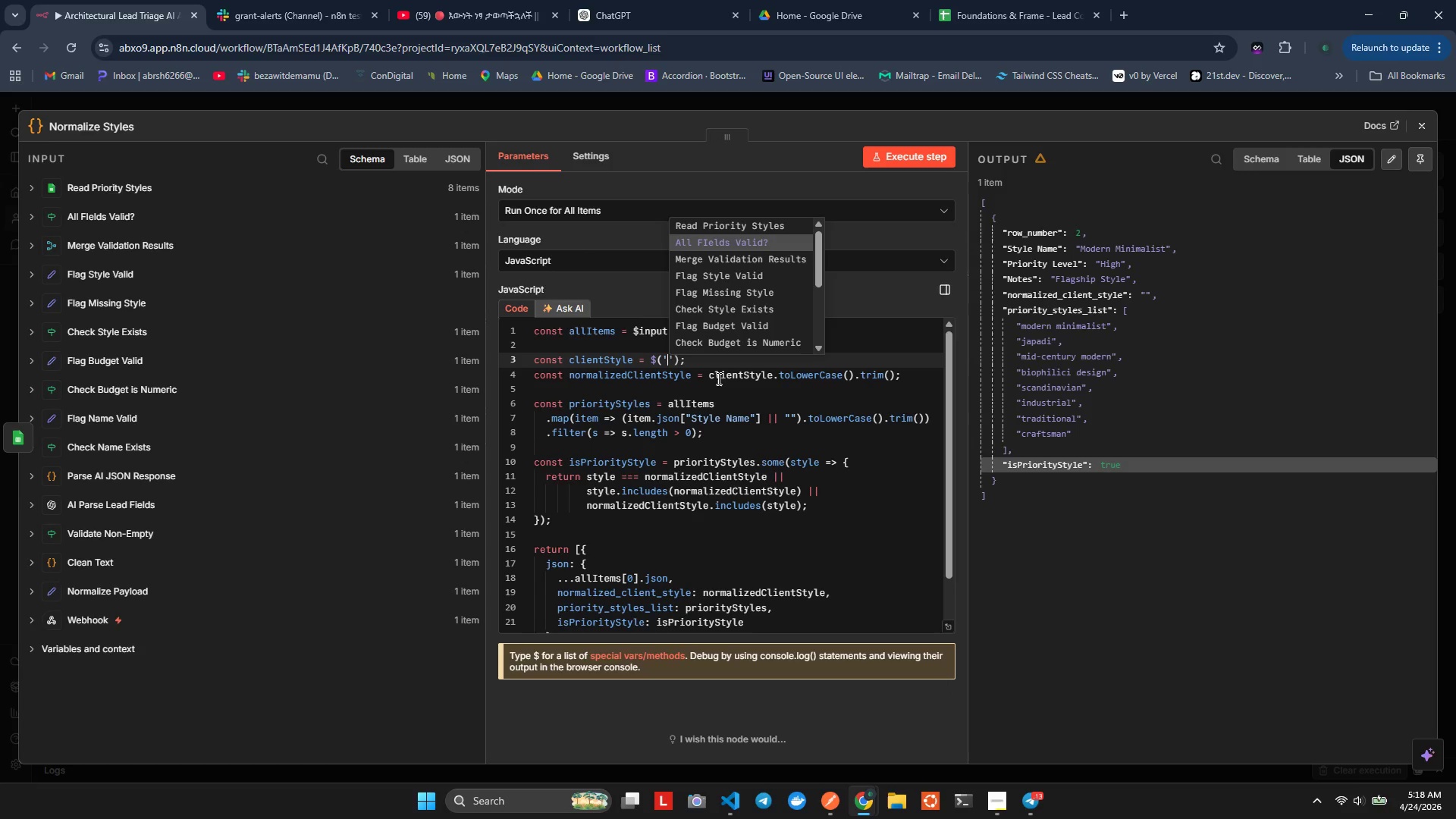 
wait(8.11)
 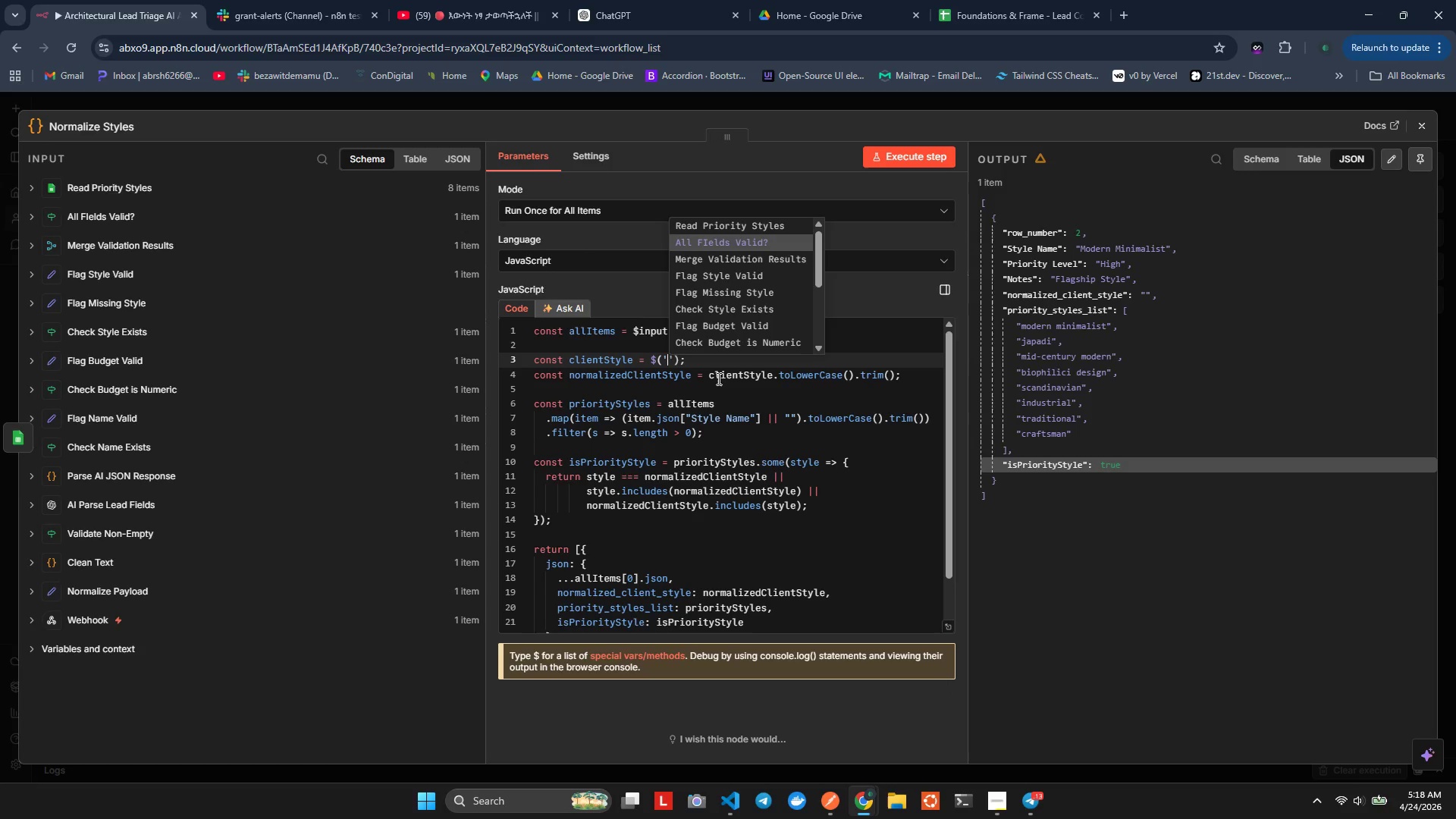 
key(Enter)
 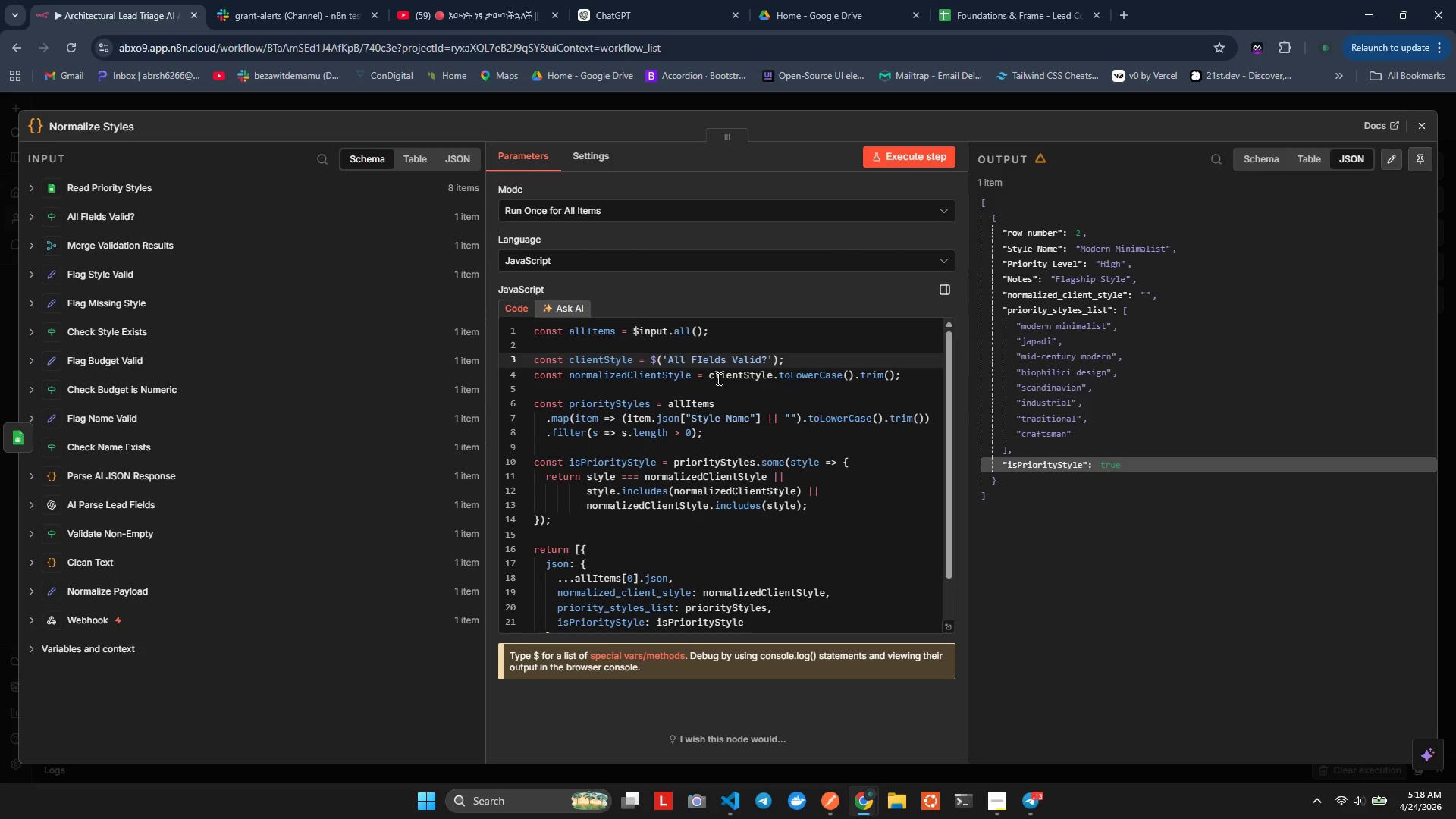 
key(Alt+AltLeft)
 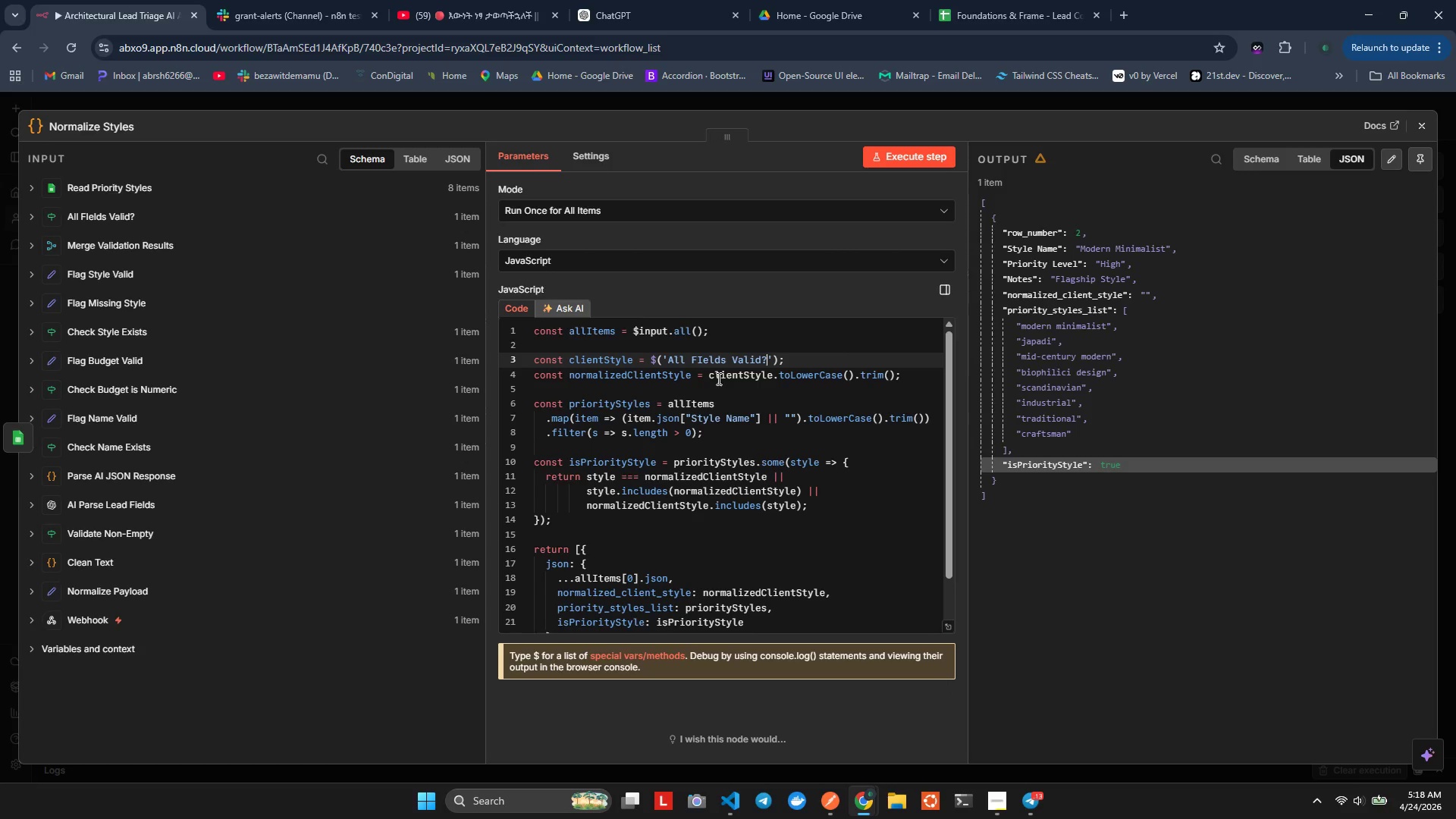 
key(Alt+Tab)